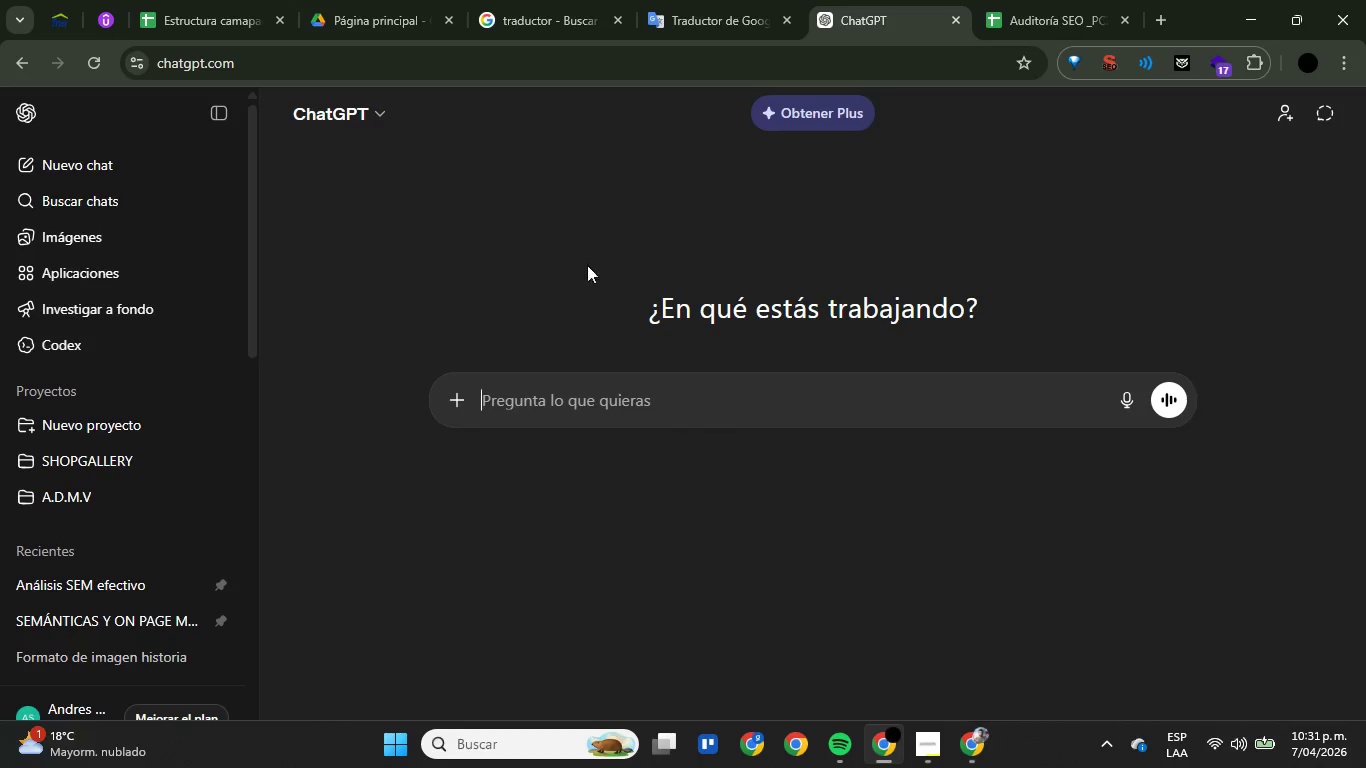 
left_click([387, 30])
 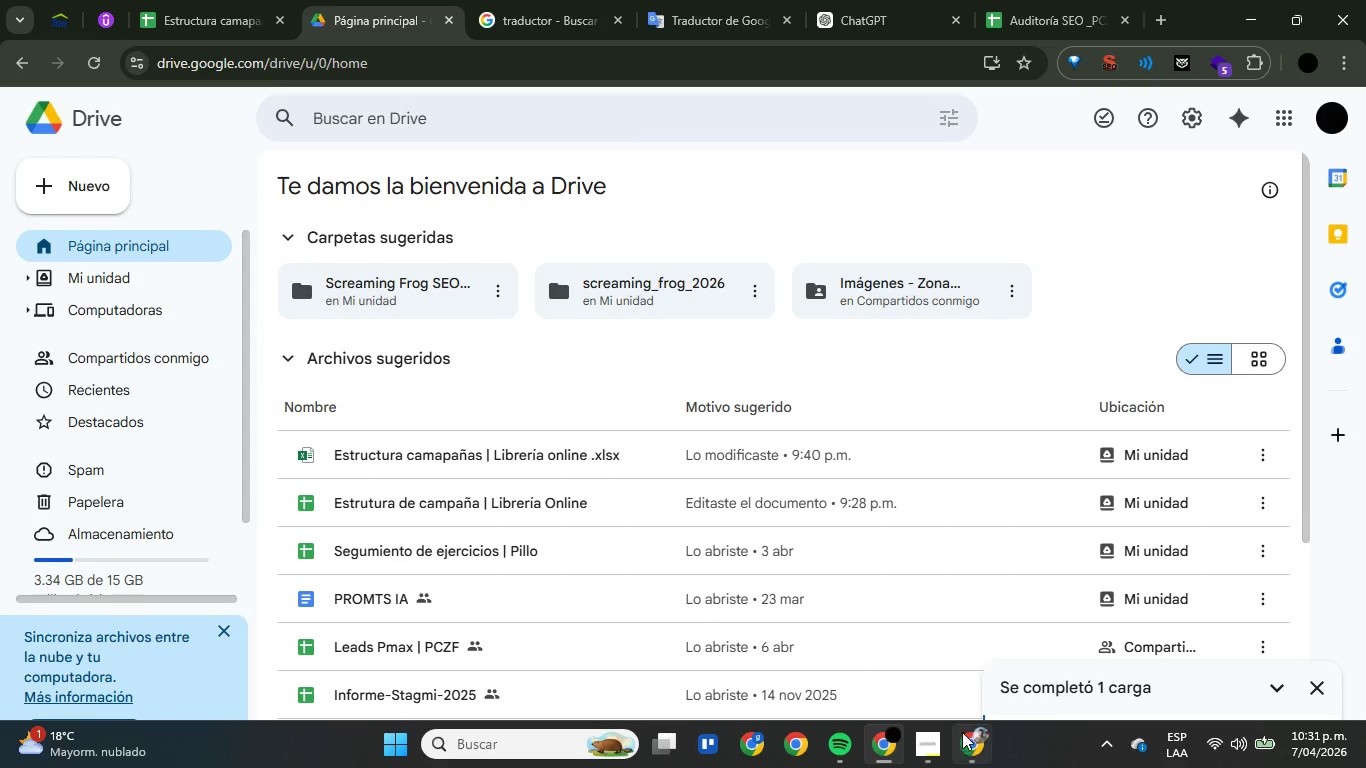 
left_click([966, 750])
 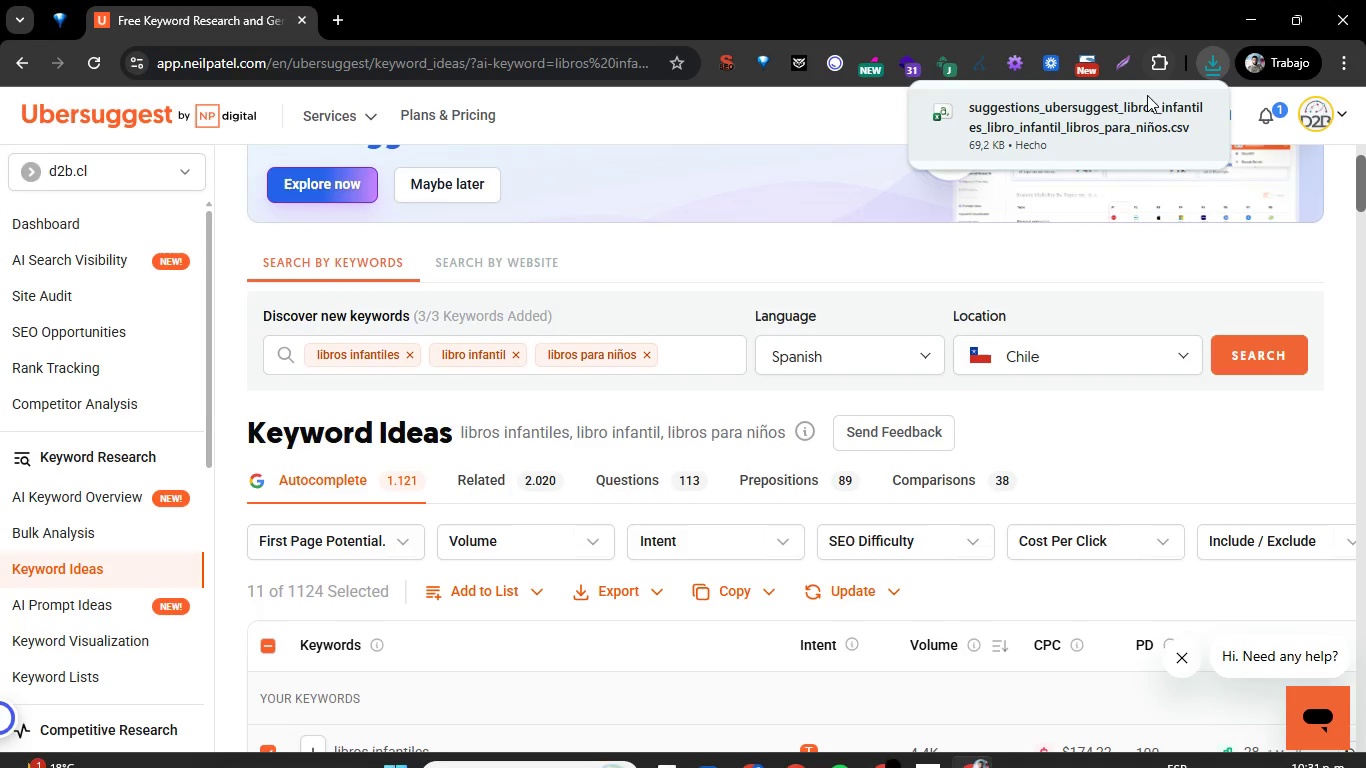 
left_click_drag(start_coordinate=[1069, 119], to_coordinate=[562, 307])
 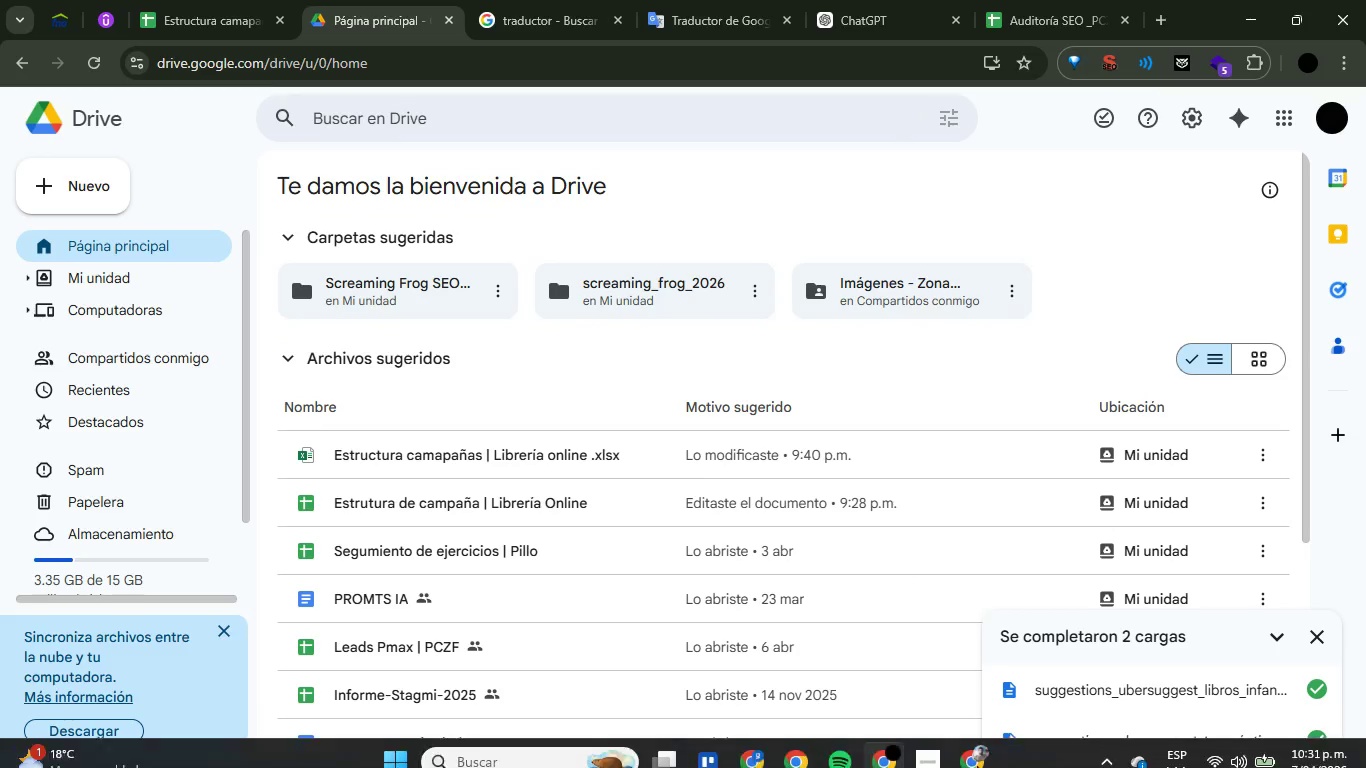 
left_click([973, 751])
 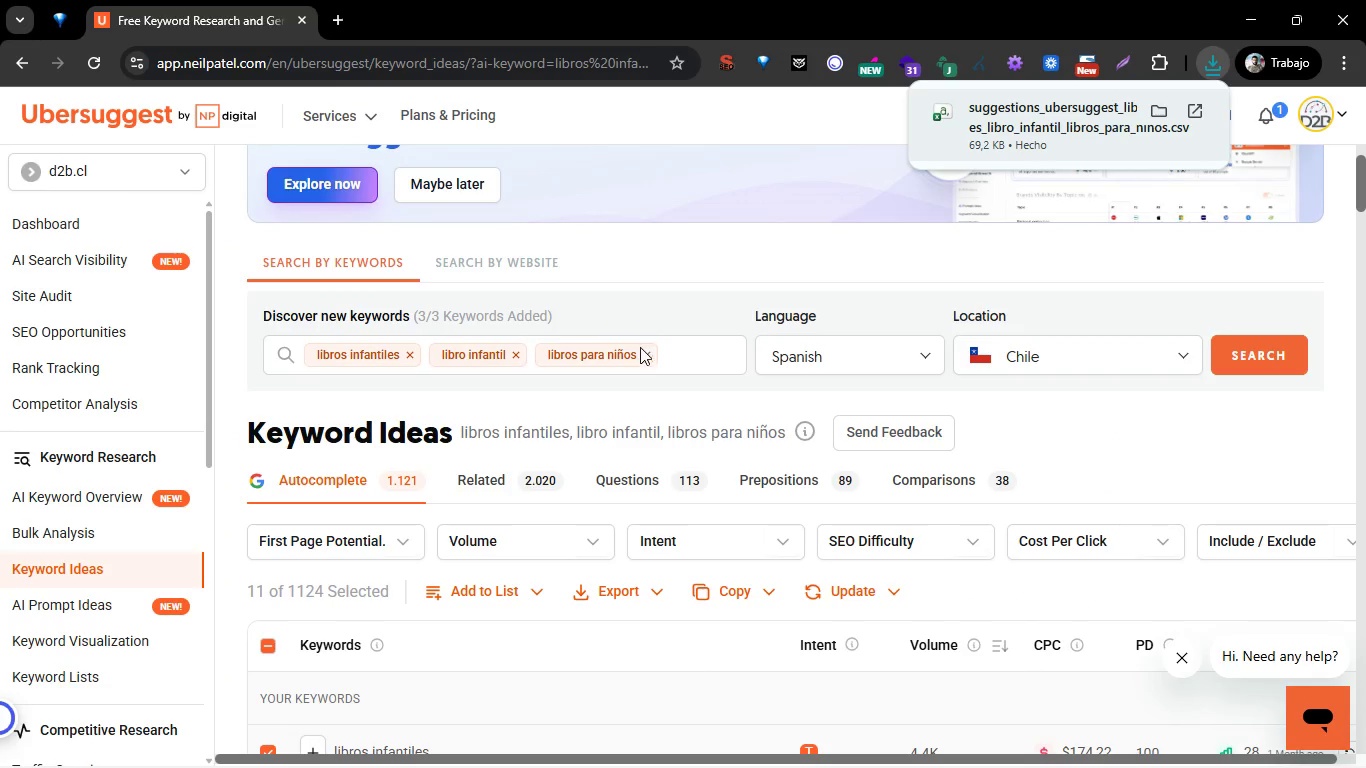 
left_click([645, 352])
 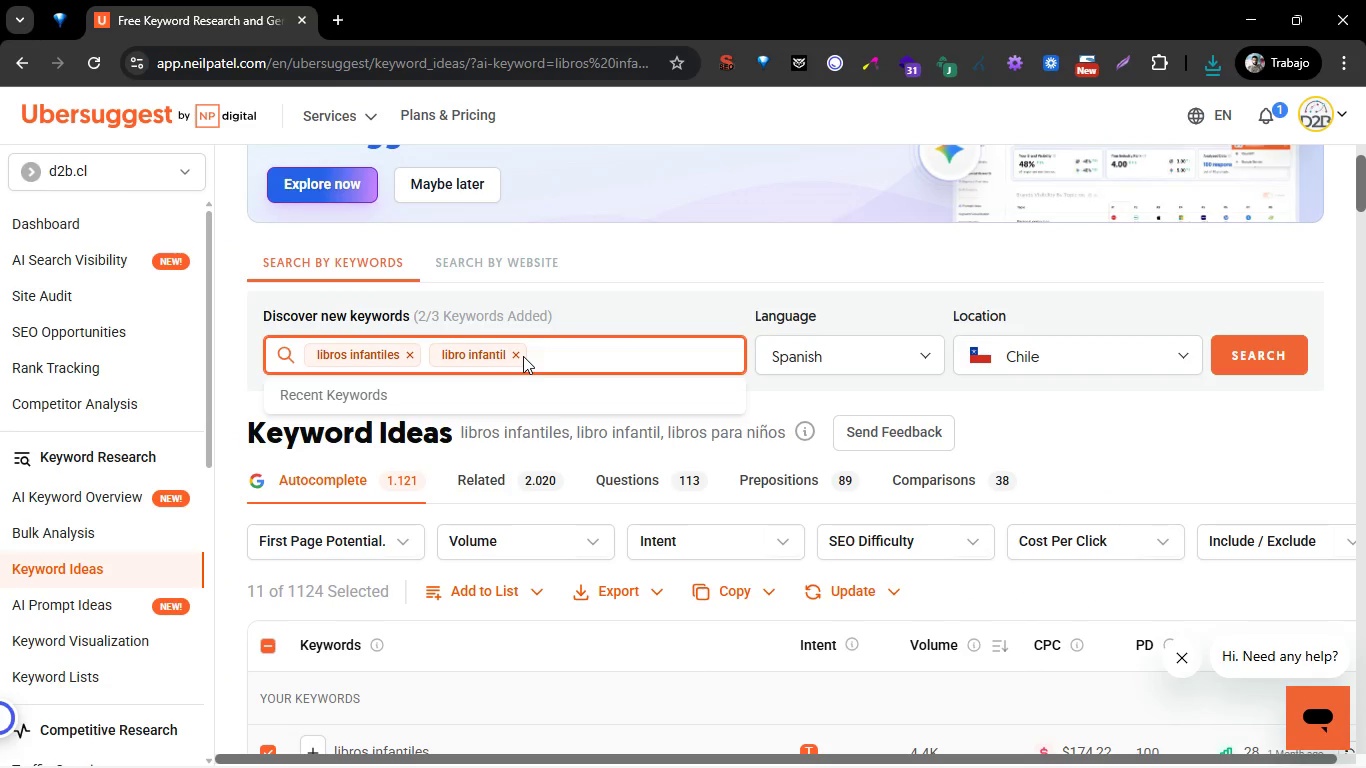 
left_click([513, 354])
 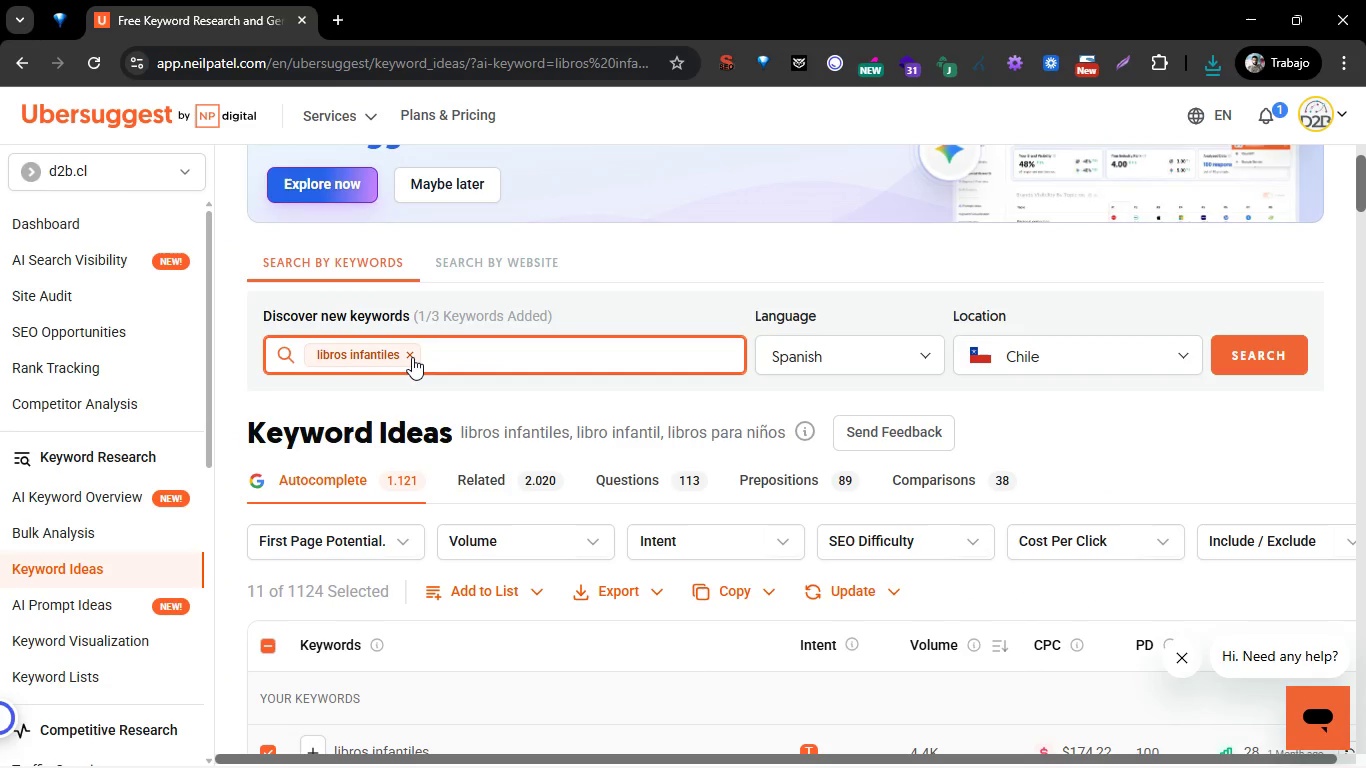 
left_click([412, 357])
 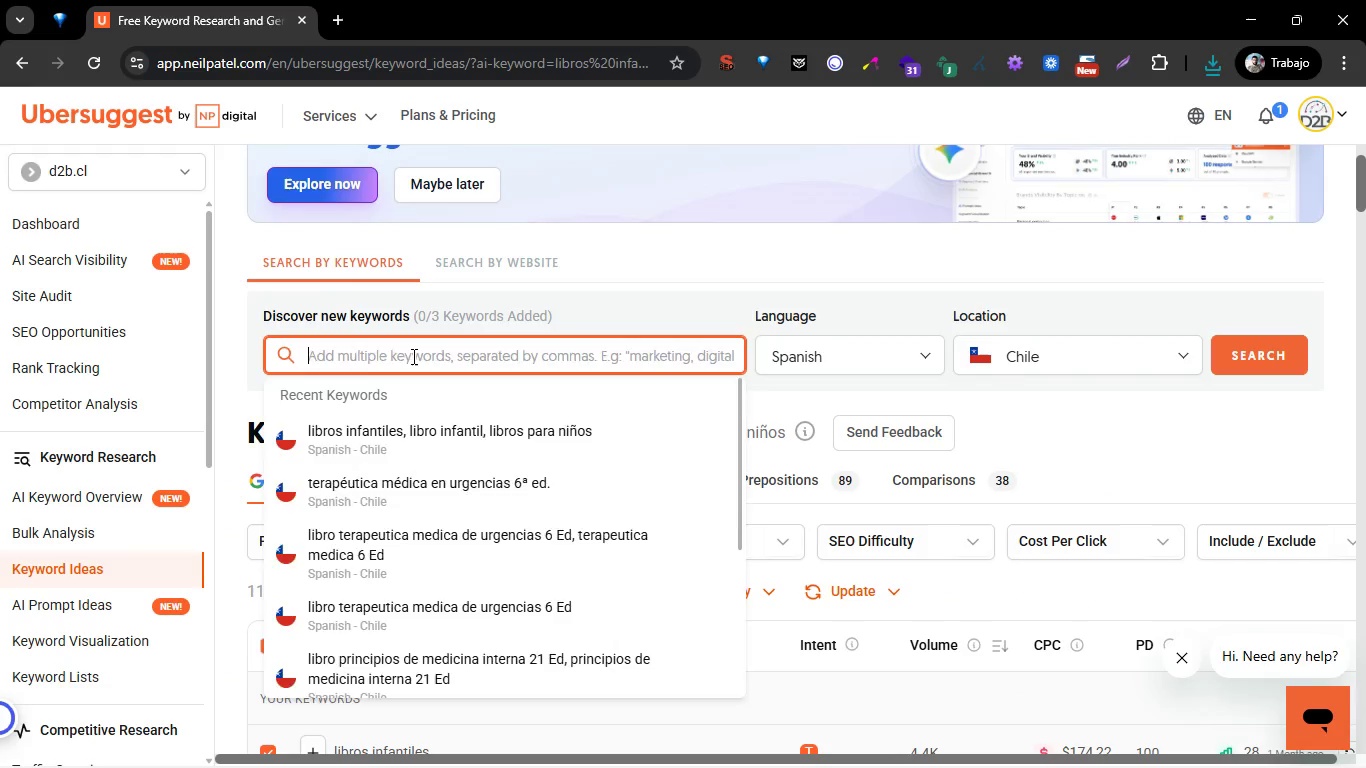 
type(libros infantiles online )
 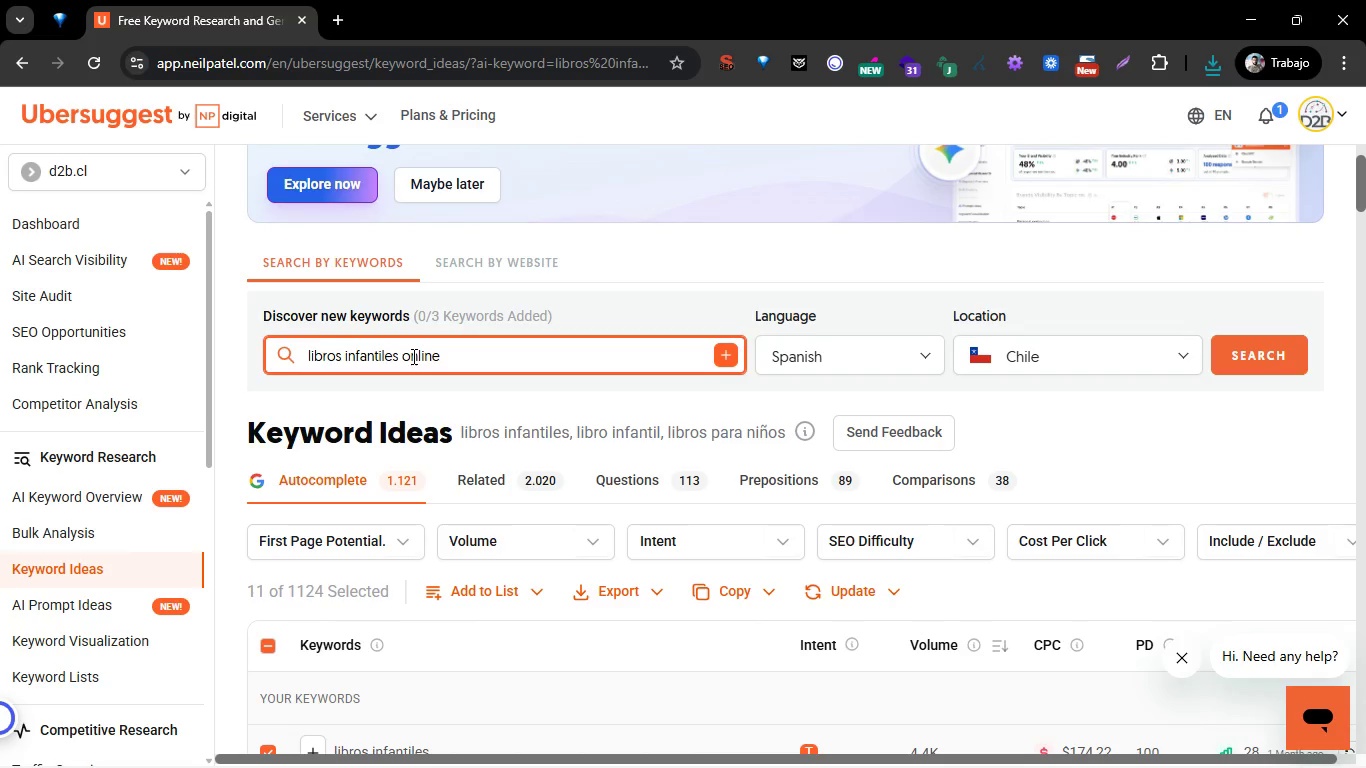 
key(Enter)
 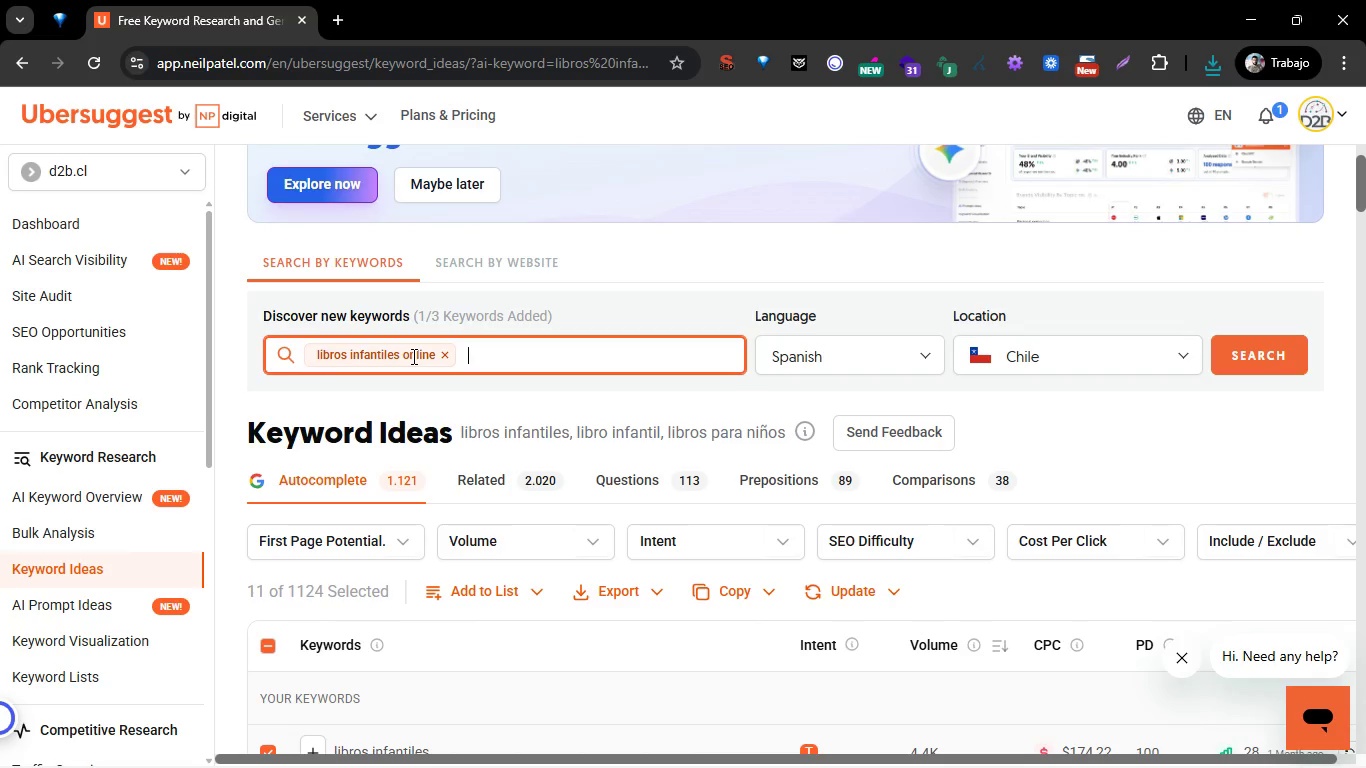 
type(libros infantiles en chile )
 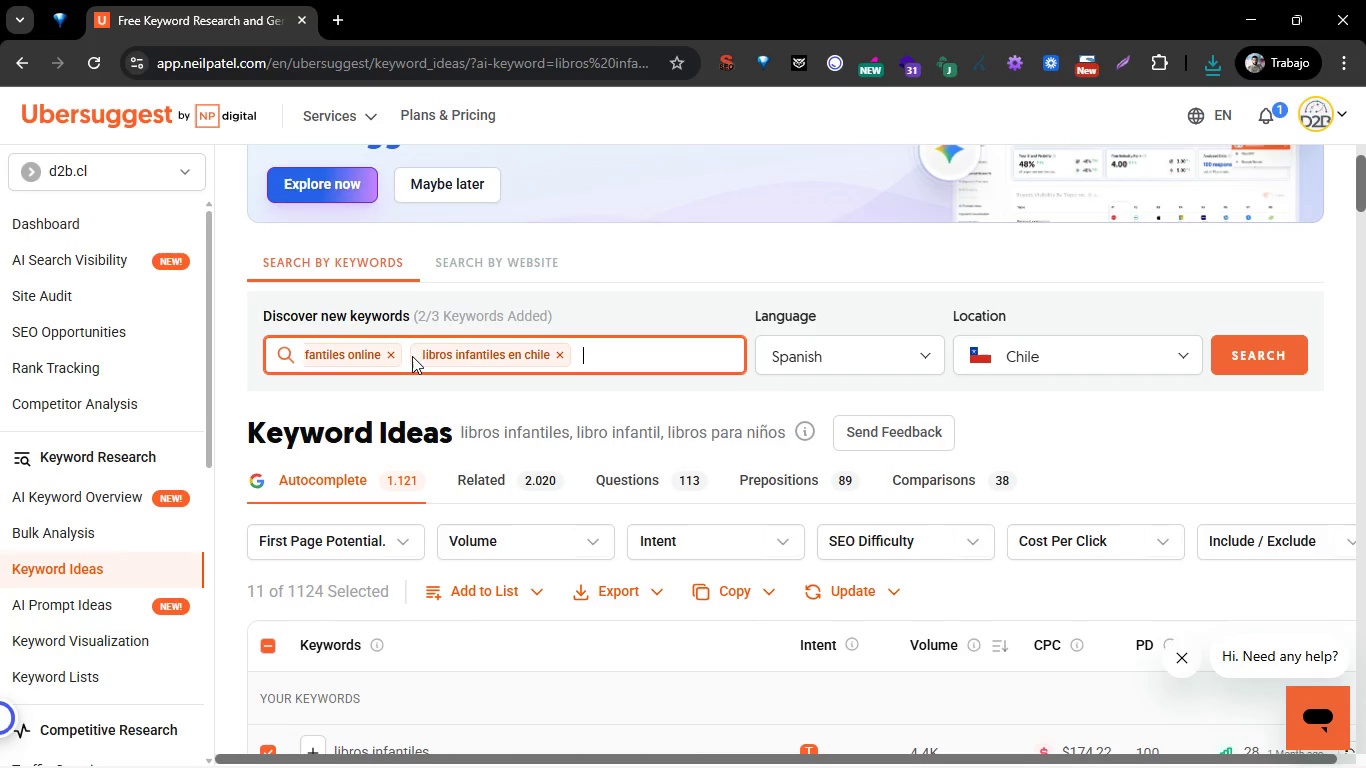 
key(Enter)
 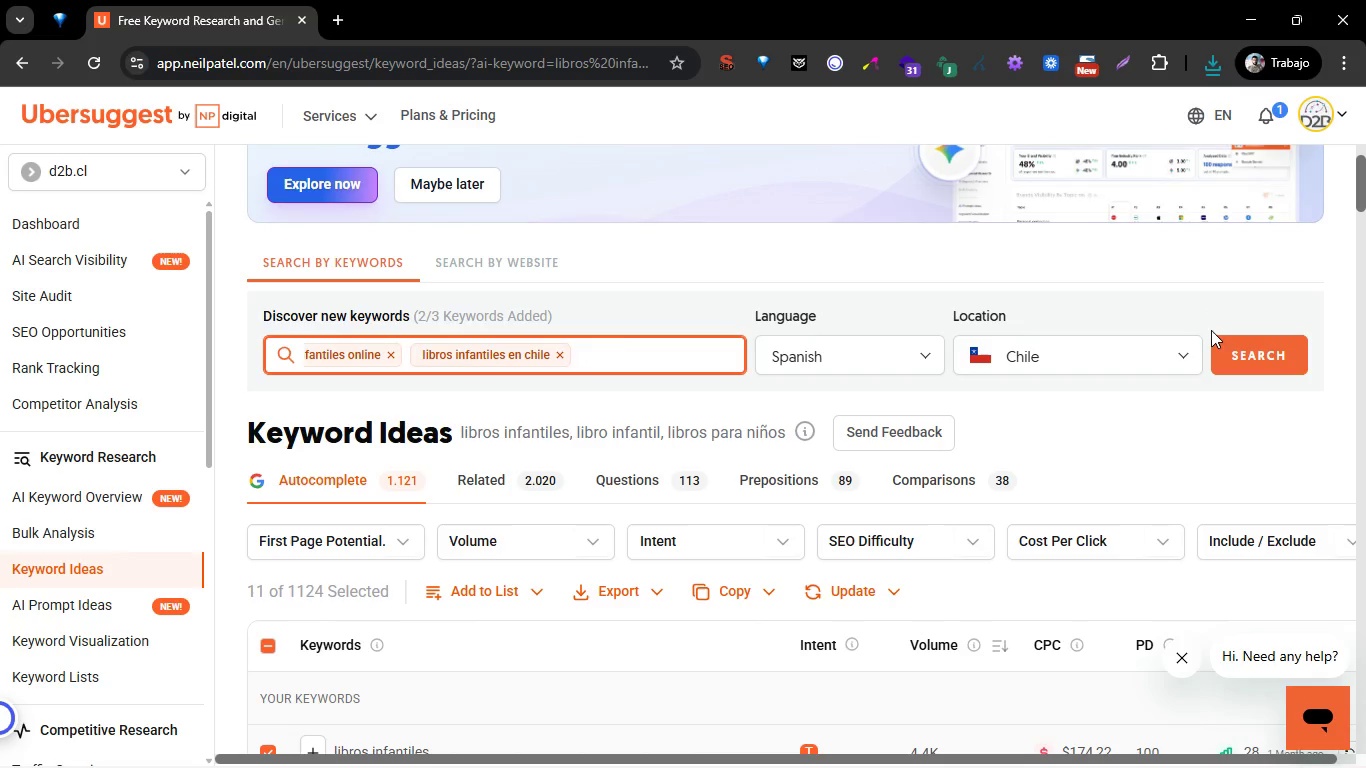 
double_click([1230, 355])
 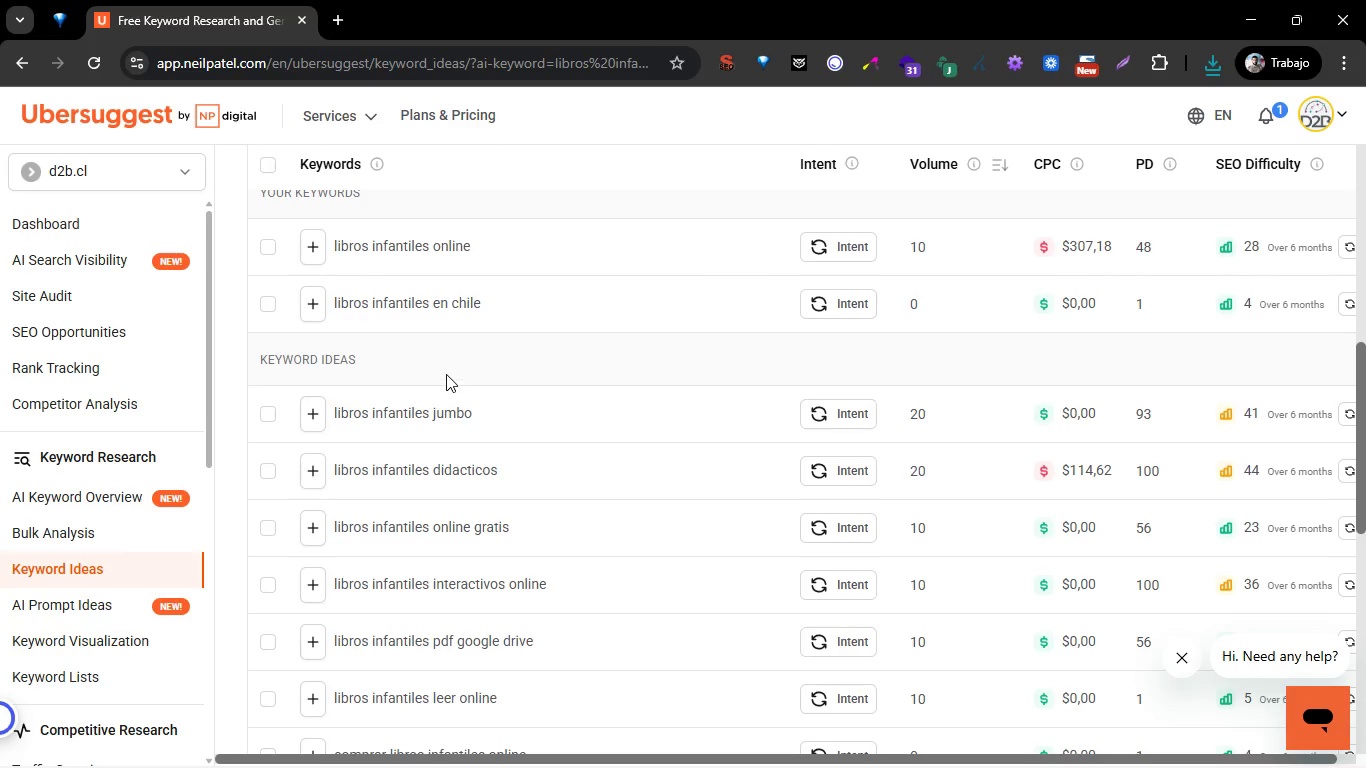 
wait(14.02)
 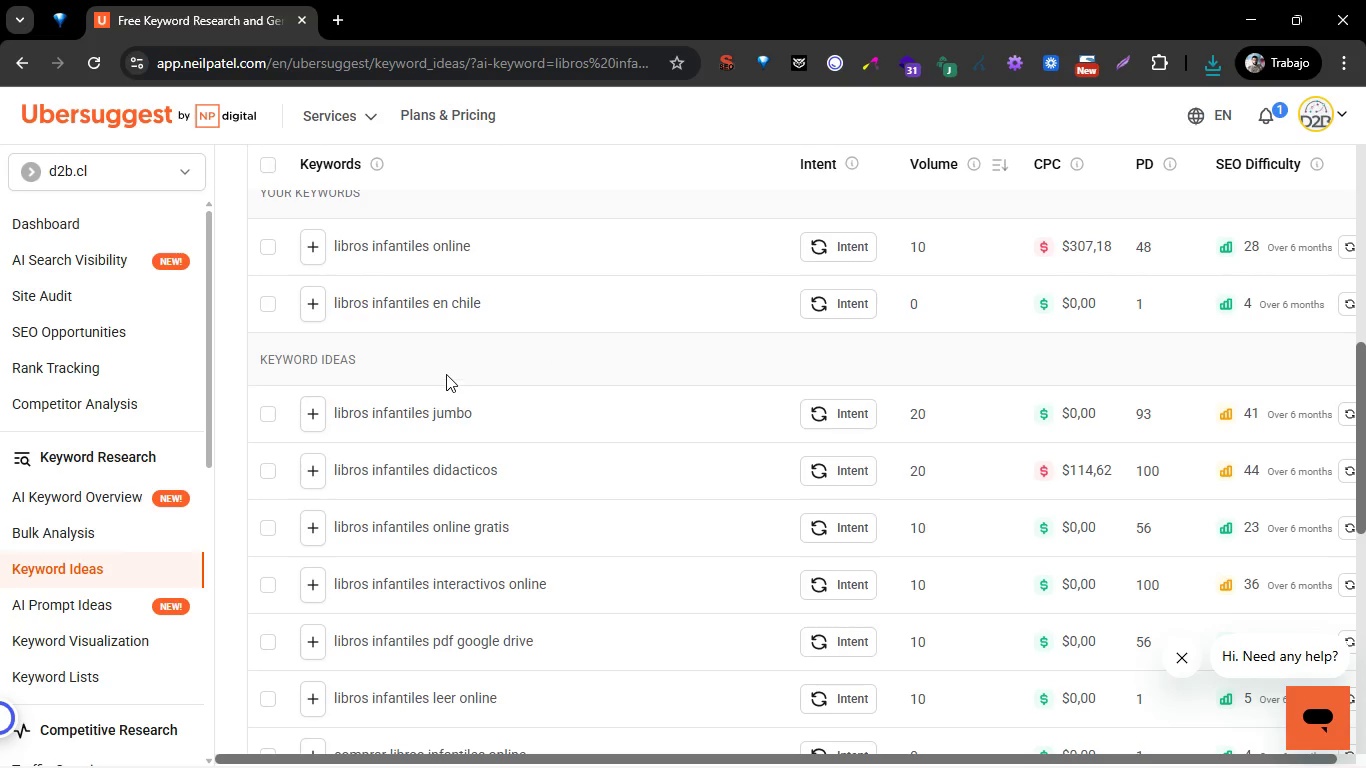 
left_click([273, 374])
 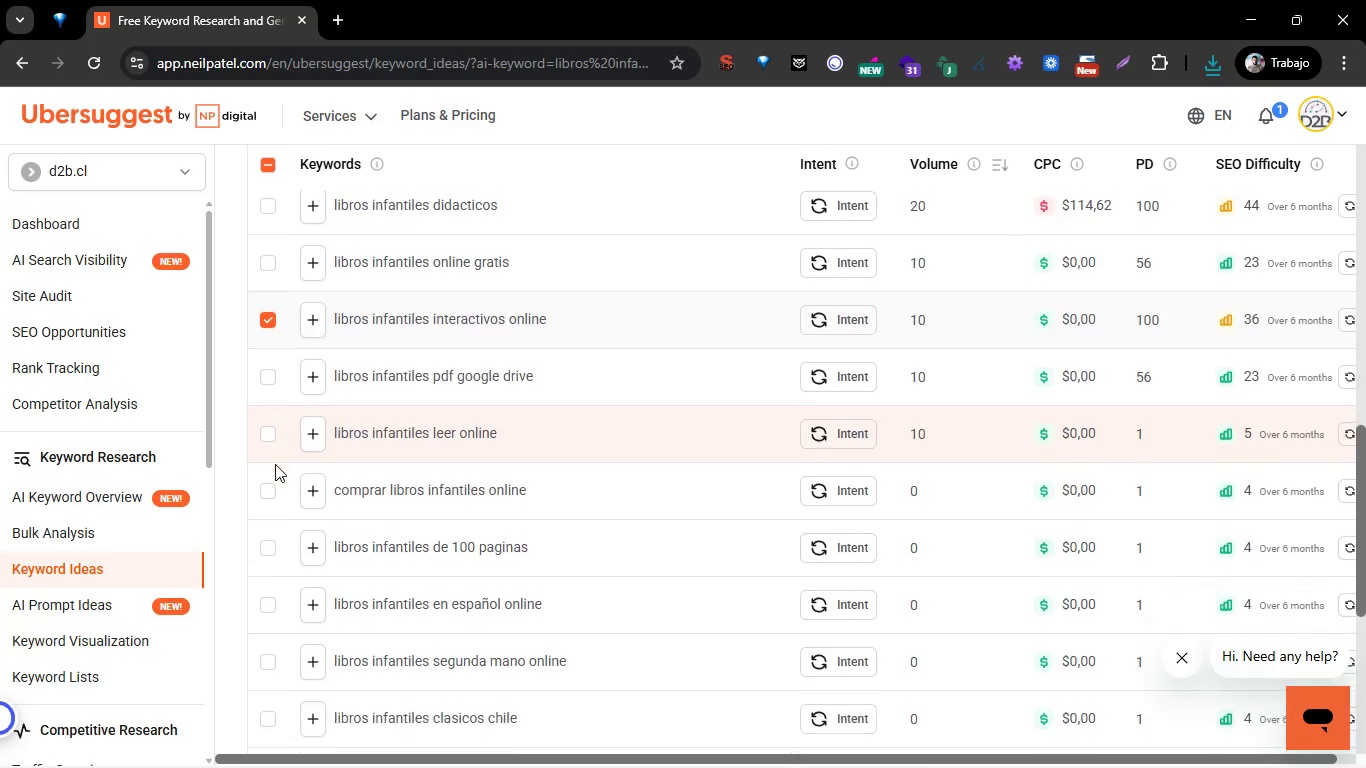 
left_click([259, 438])
 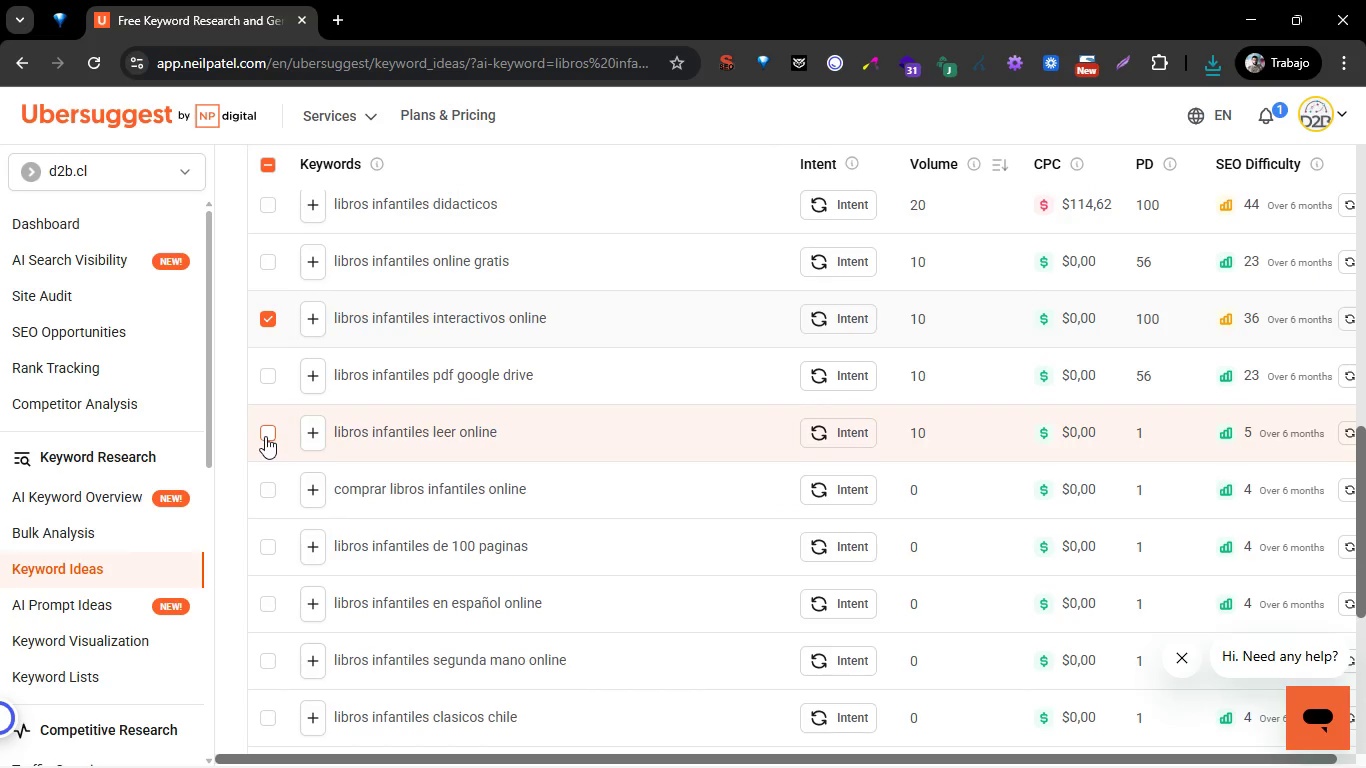 
left_click([265, 435])
 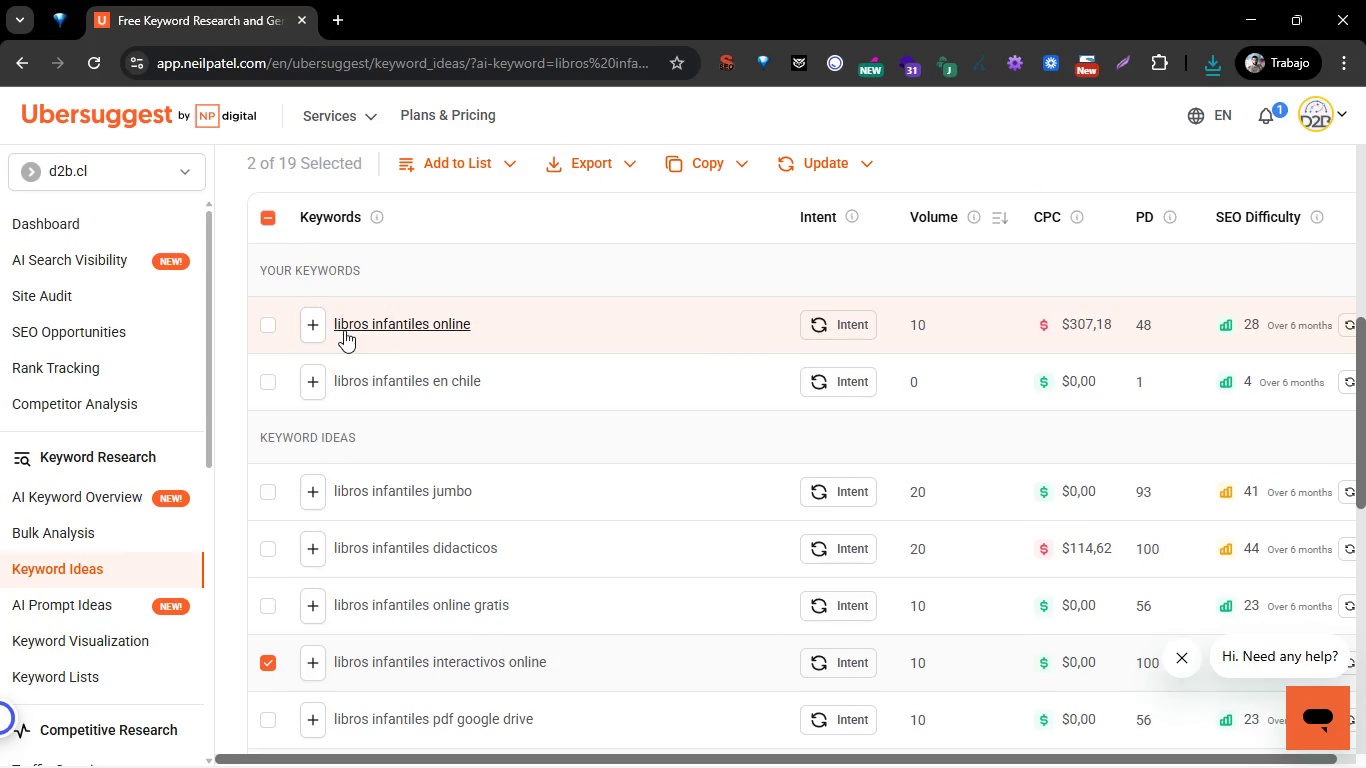 
left_click([272, 324])
 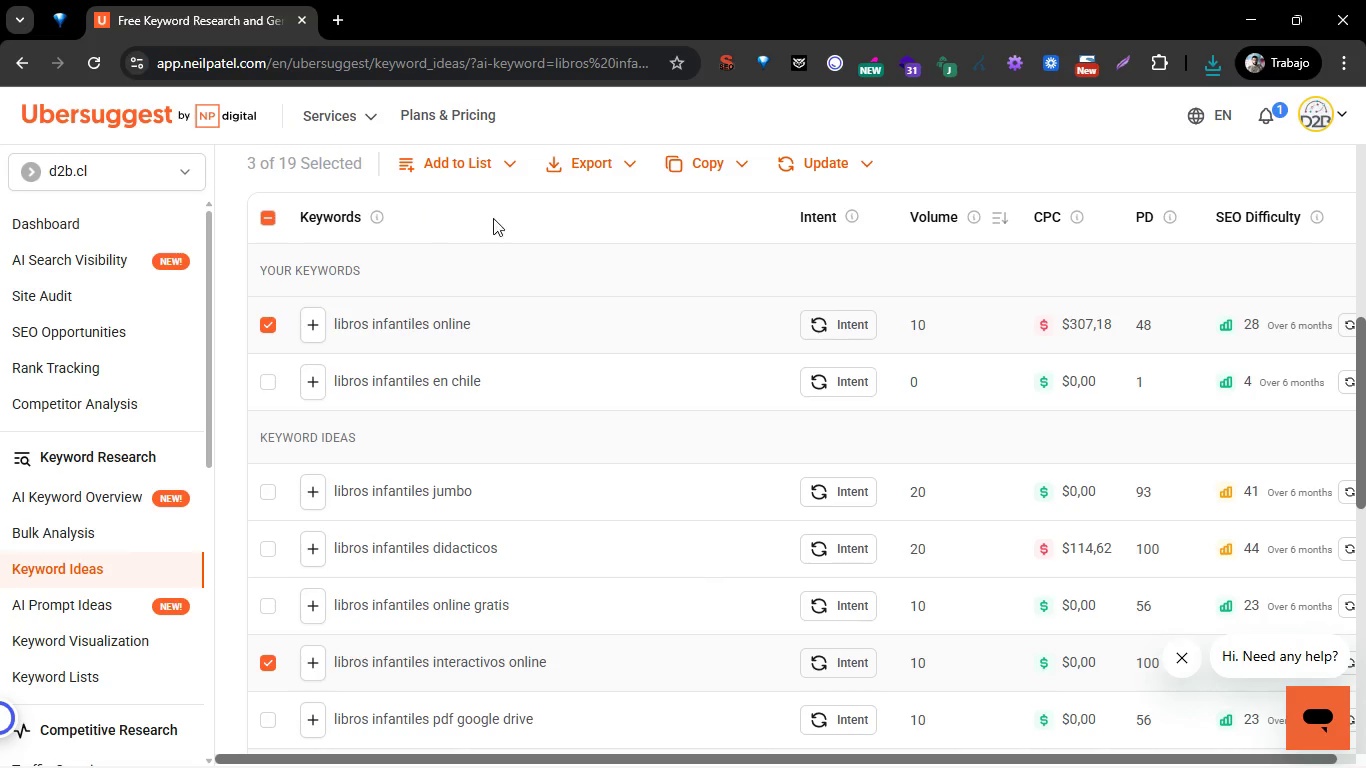 
left_click([620, 168])
 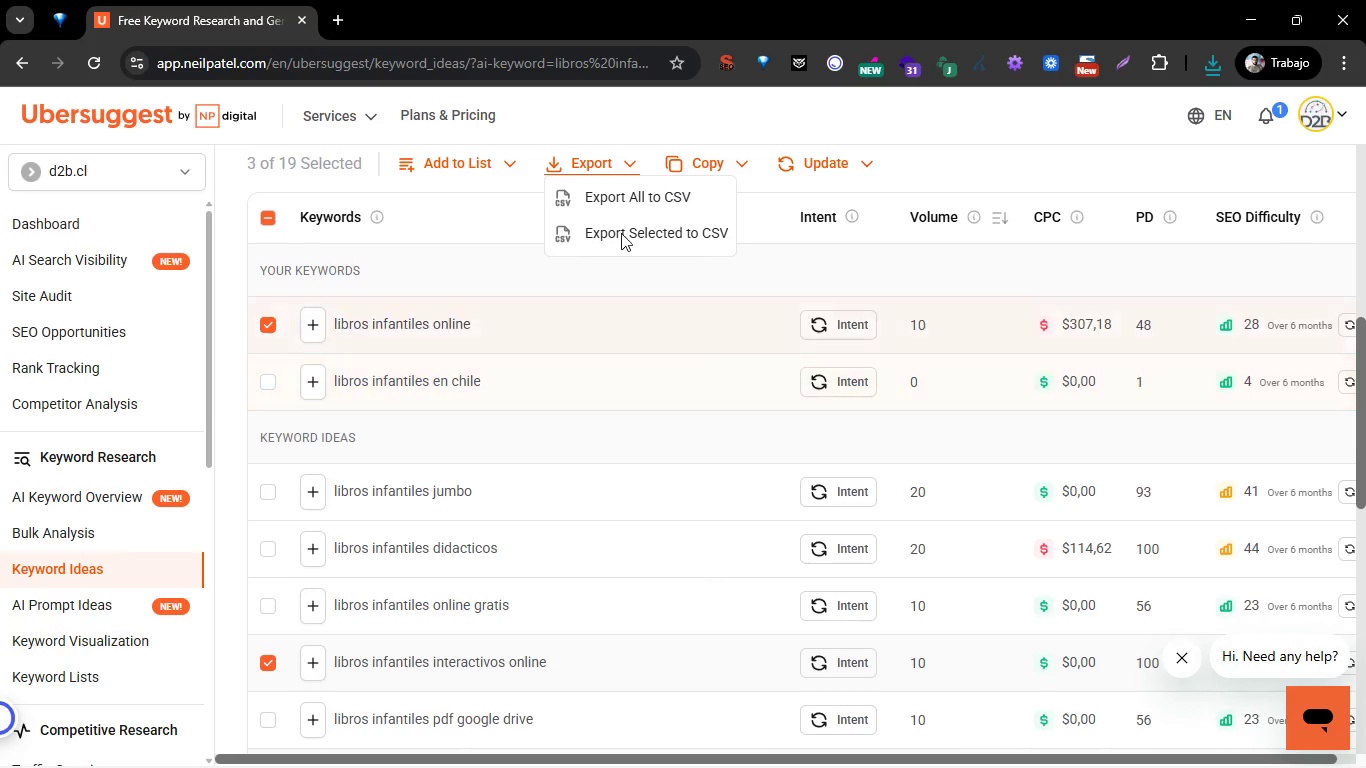 
left_click([621, 196])
 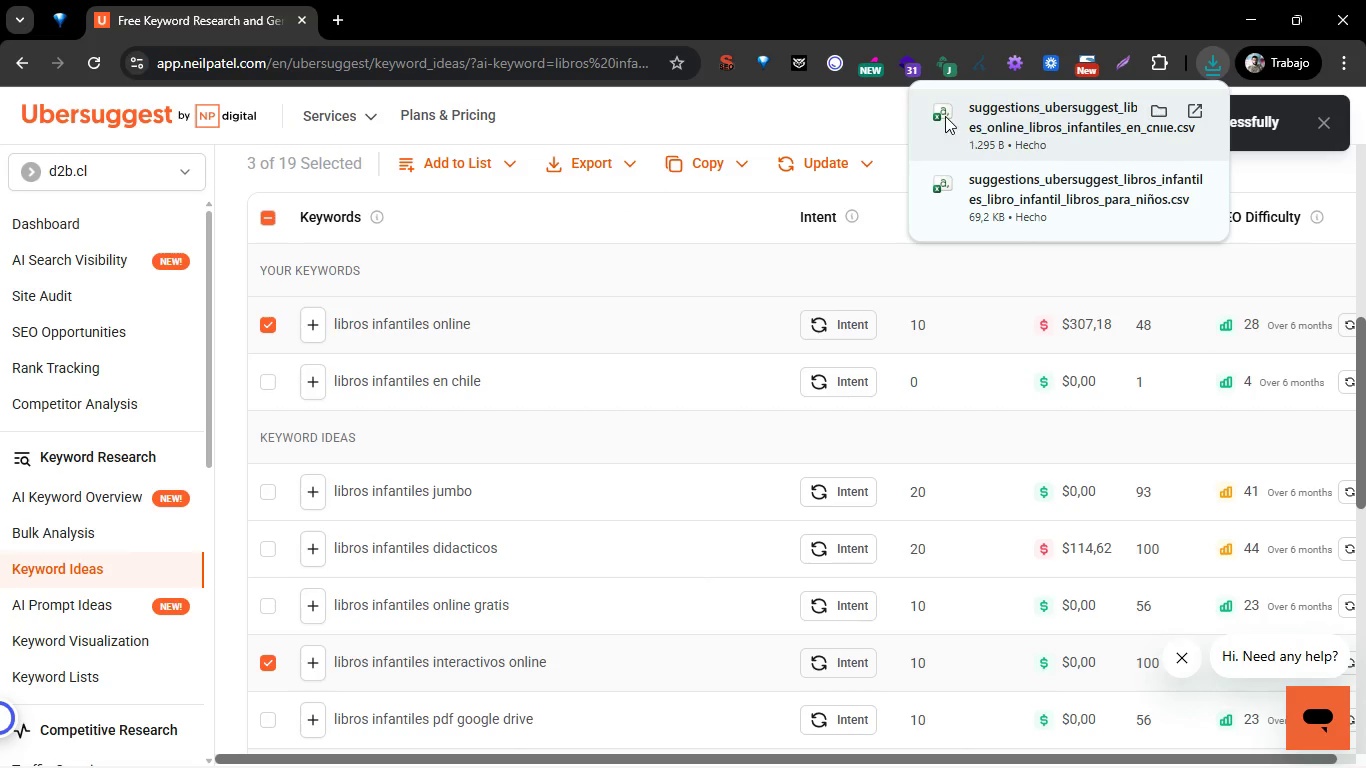 
left_click_drag(start_coordinate=[988, 119], to_coordinate=[871, 540])
 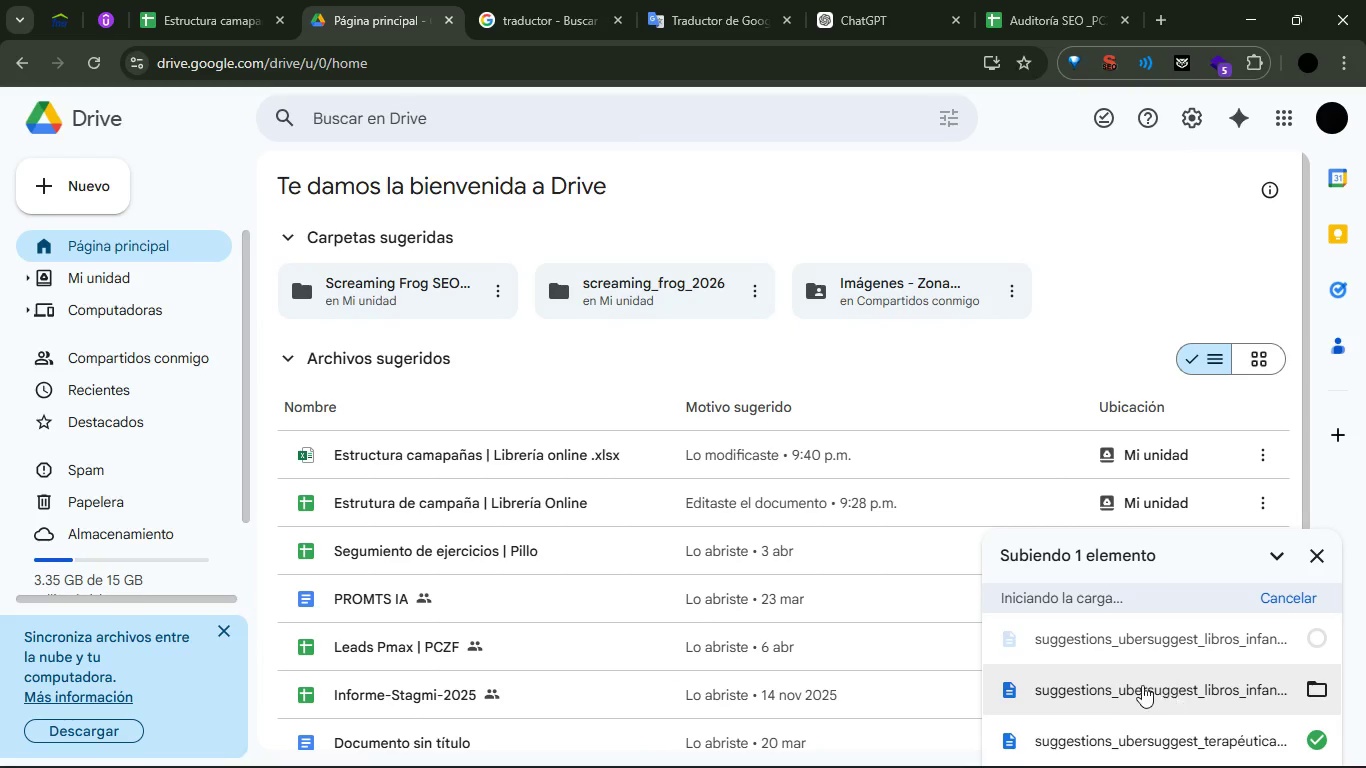 
double_click([1117, 686])
 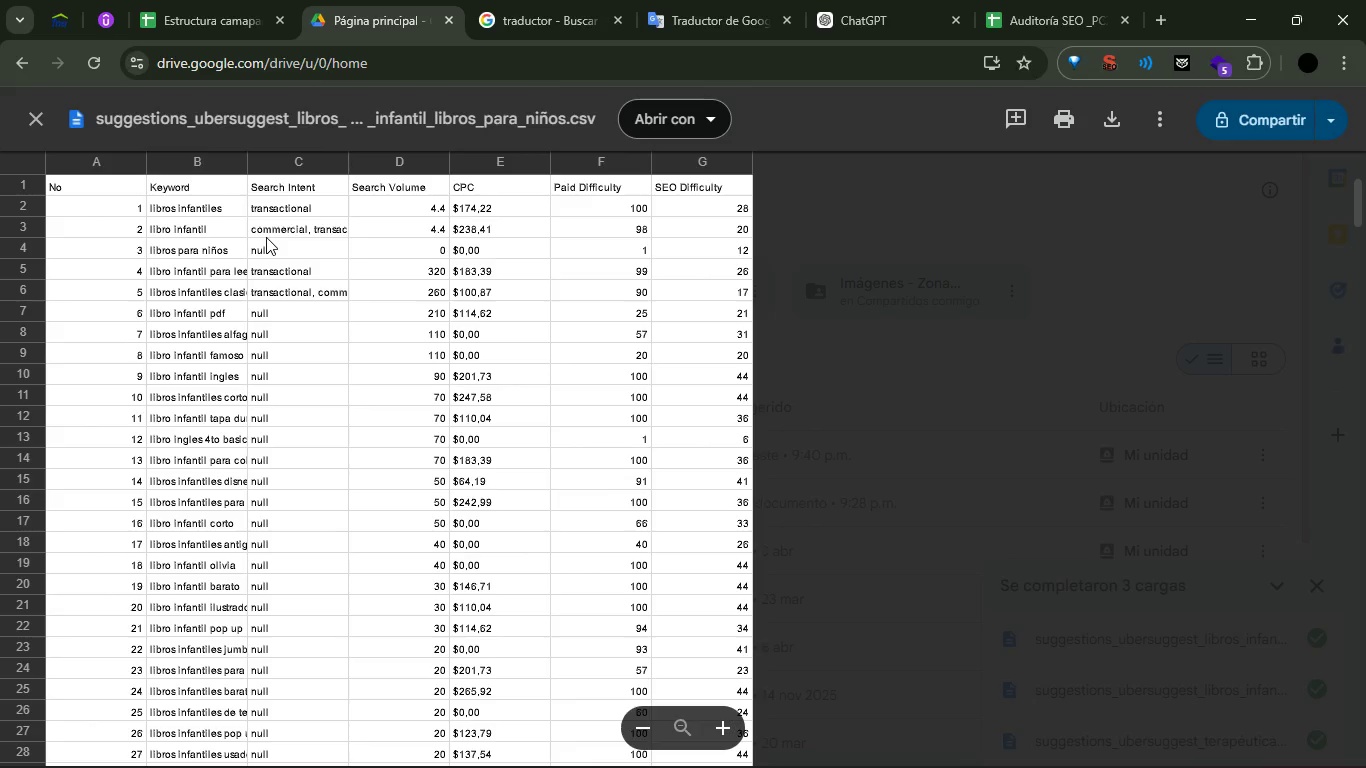 
wait(6.05)
 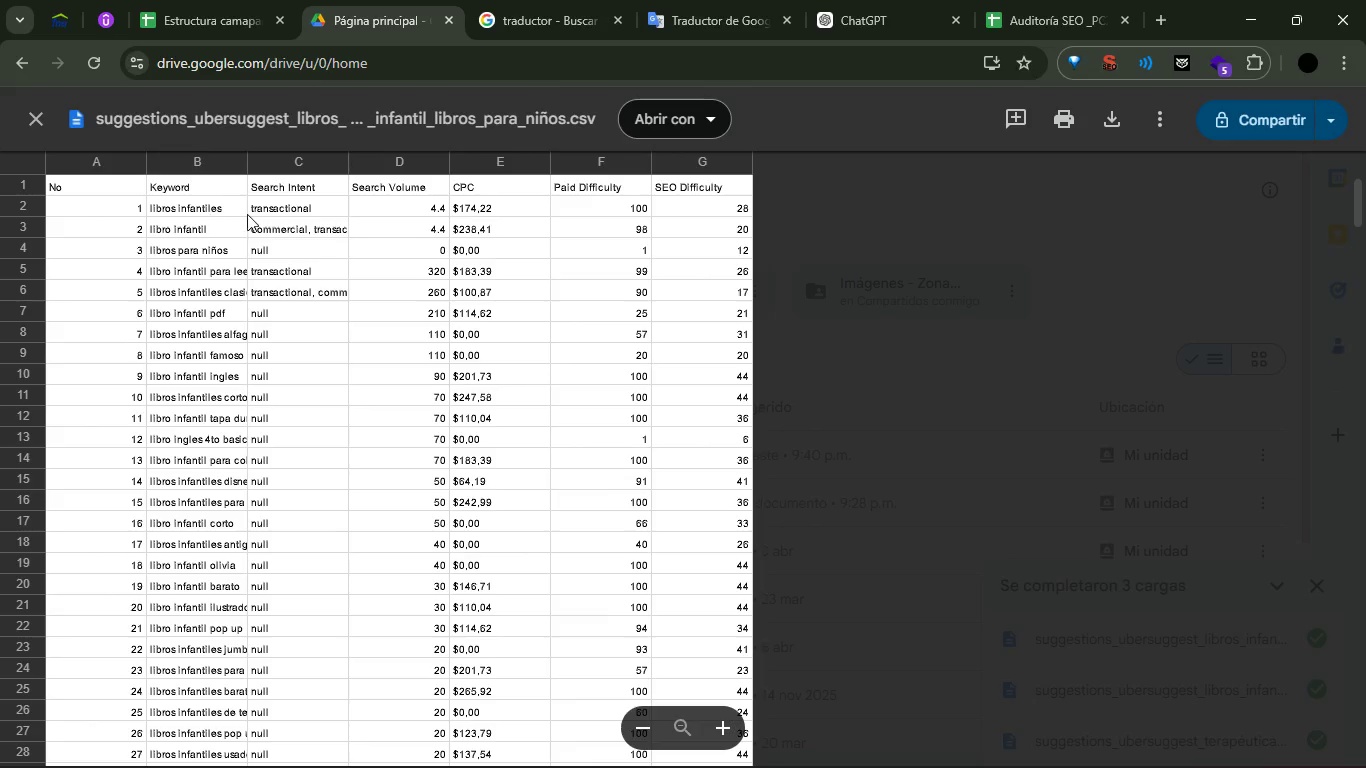 
left_click([208, 208])
 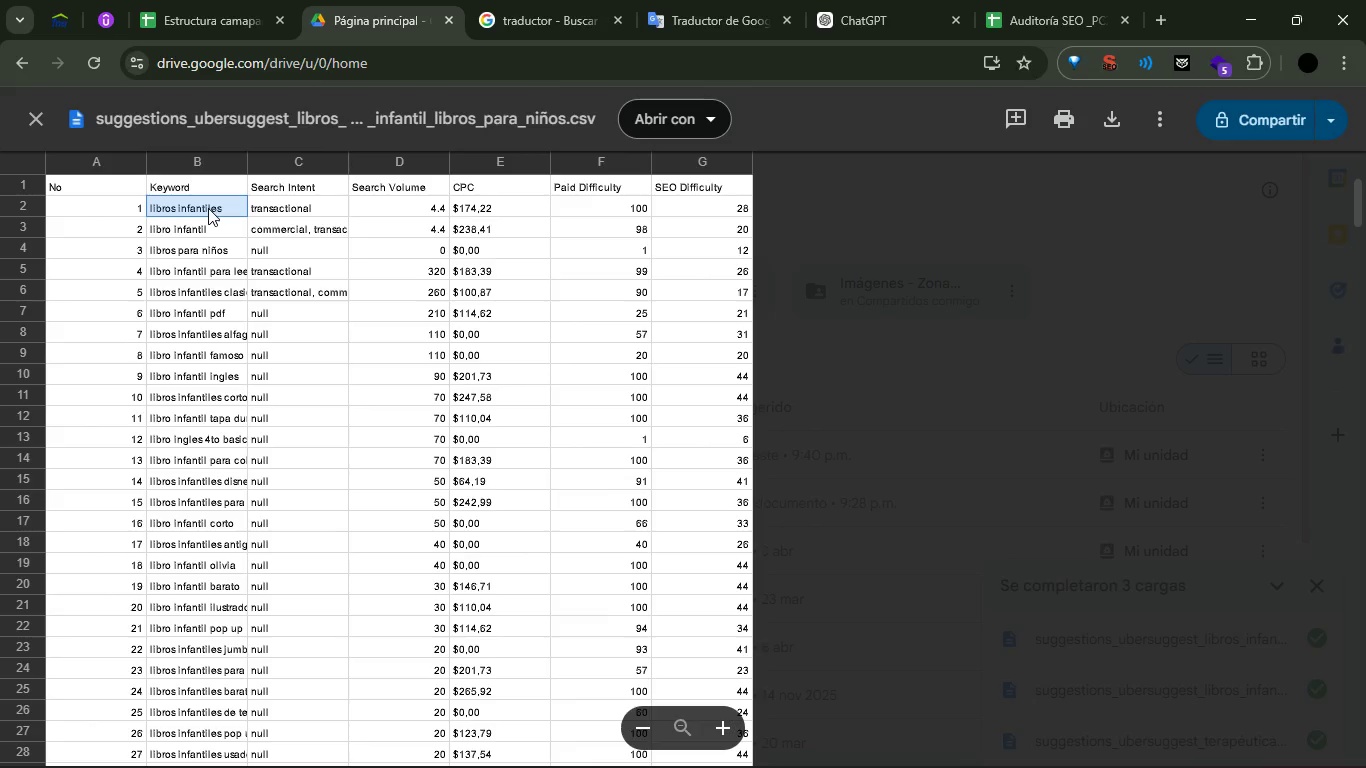 
left_click_drag(start_coordinate=[208, 208], to_coordinate=[682, 208])
 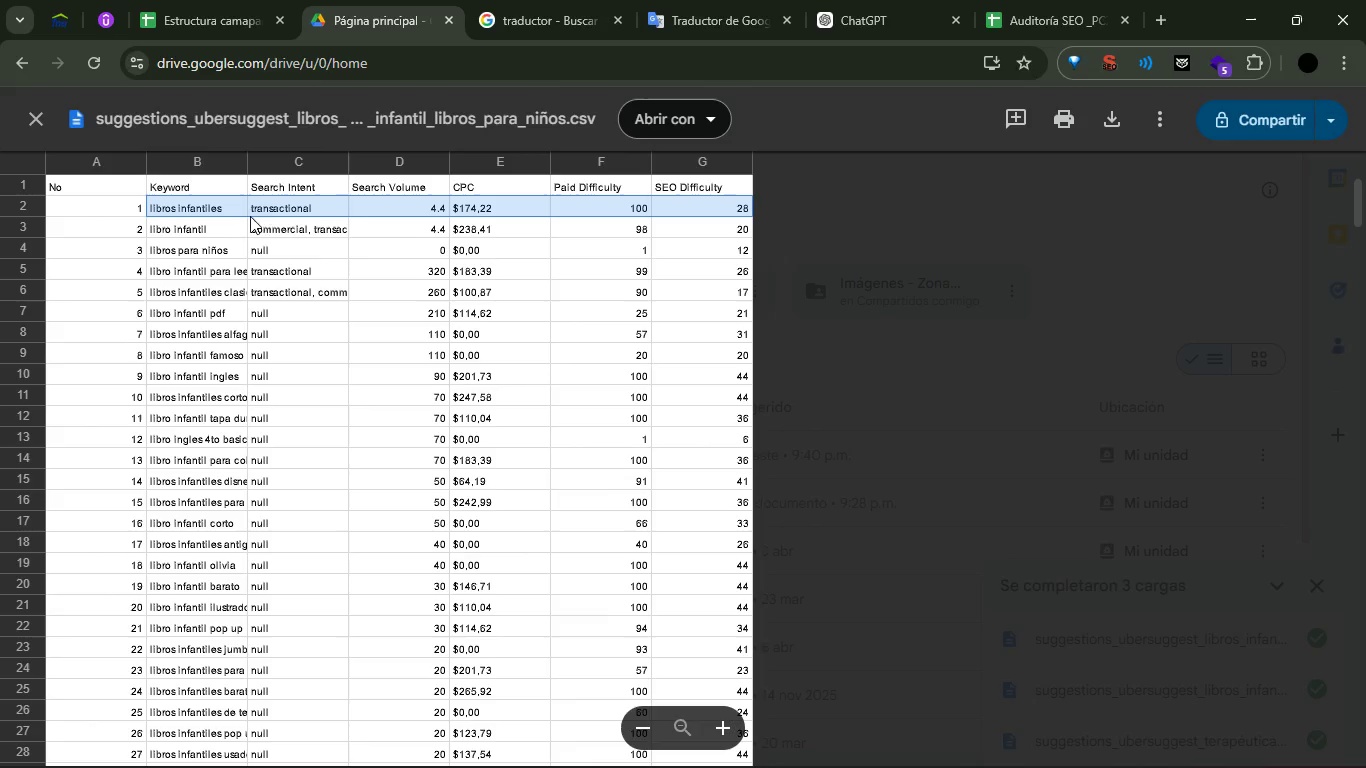 
hold_key(key=ControlLeft, duration=2.06)
double_click([263, 250])
 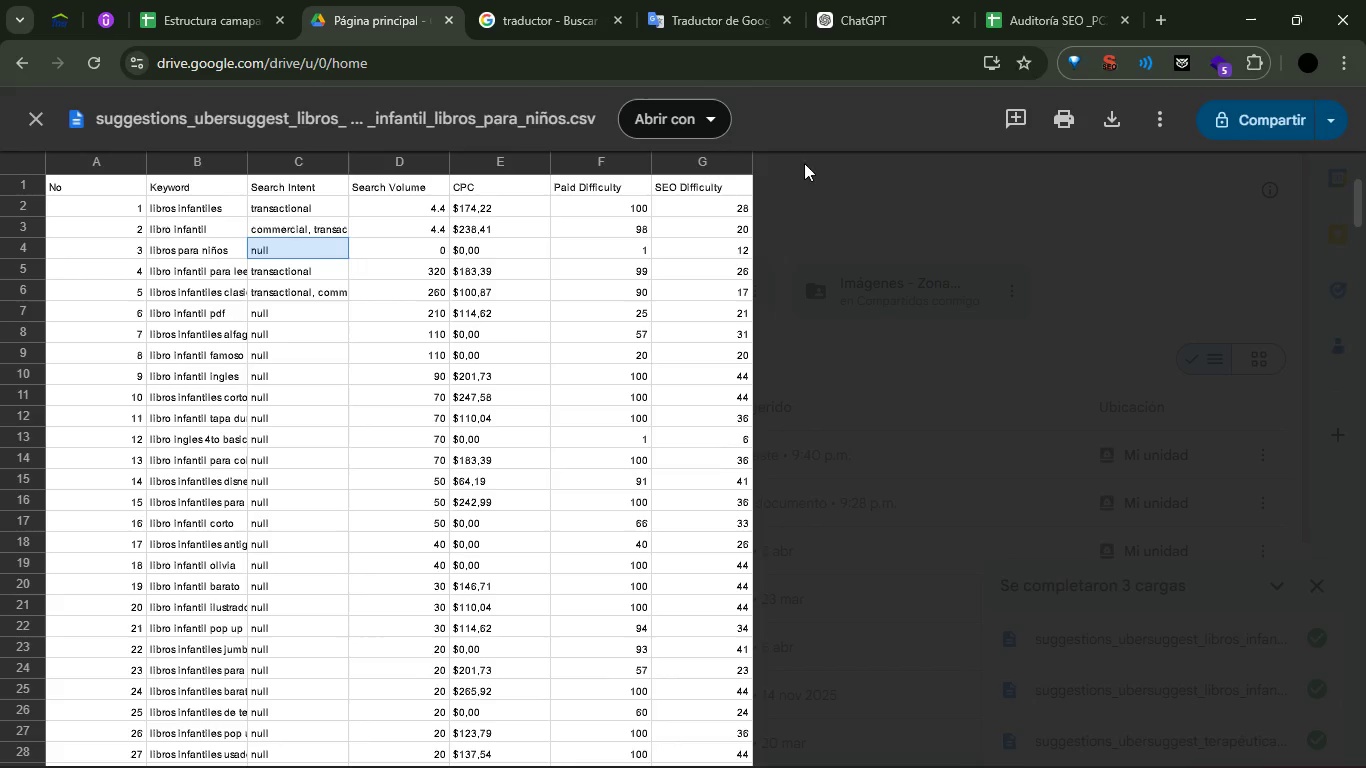 
mouse_move([948, 750])
 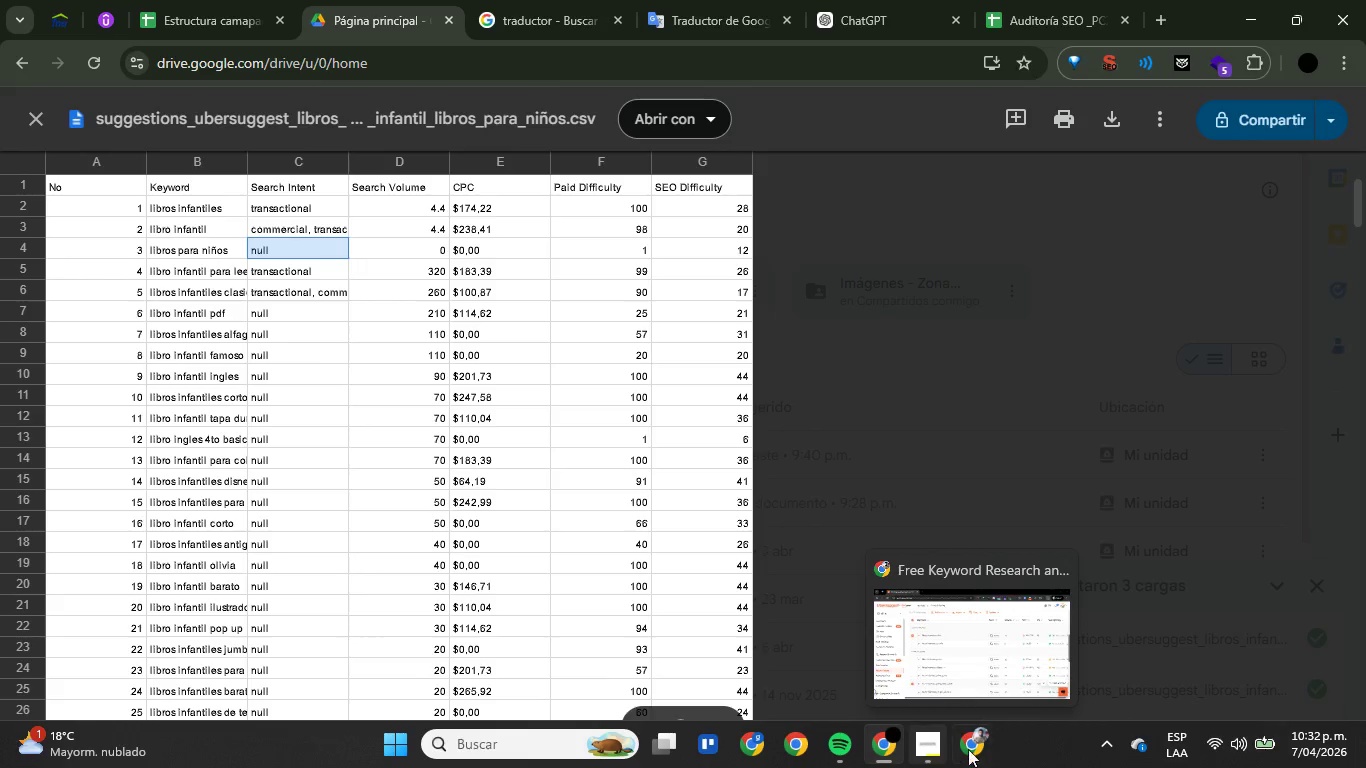 
left_click([972, 748])
 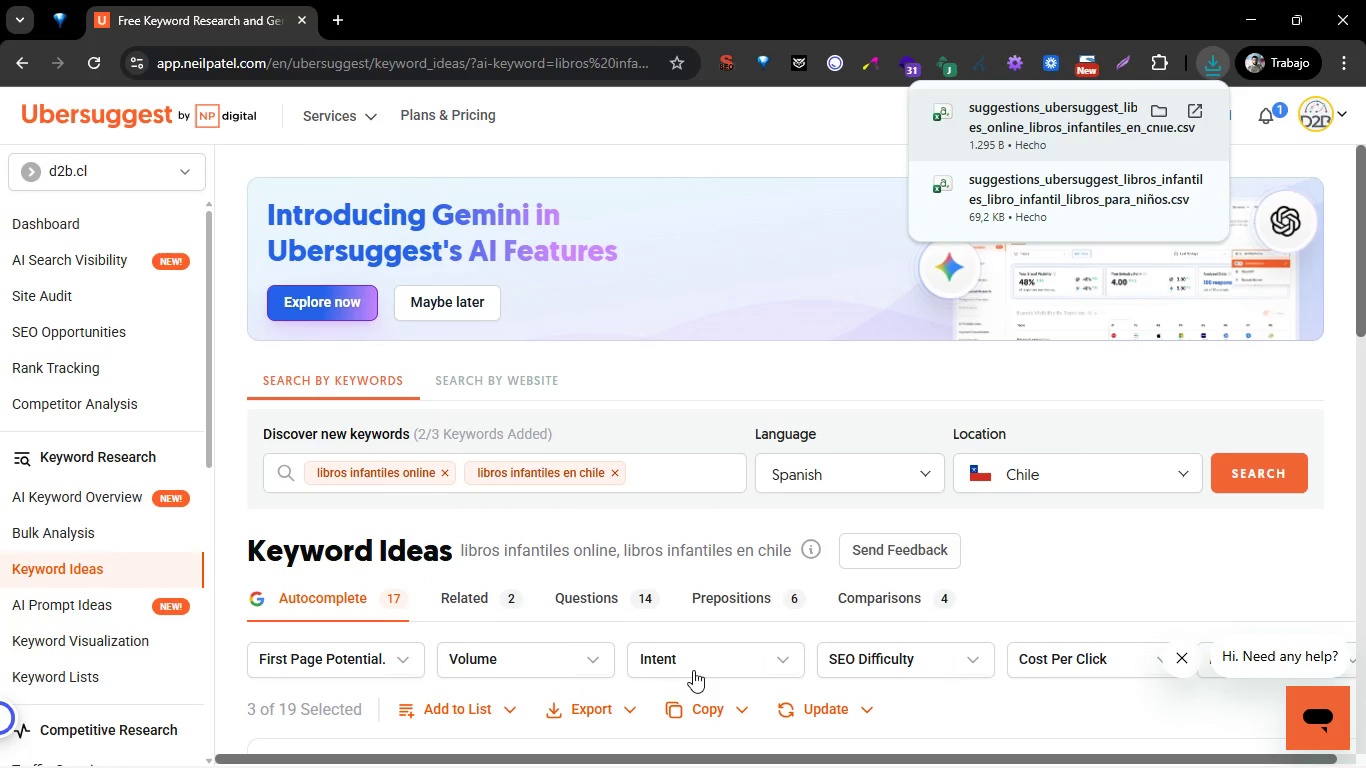 
double_click([612, 701])
 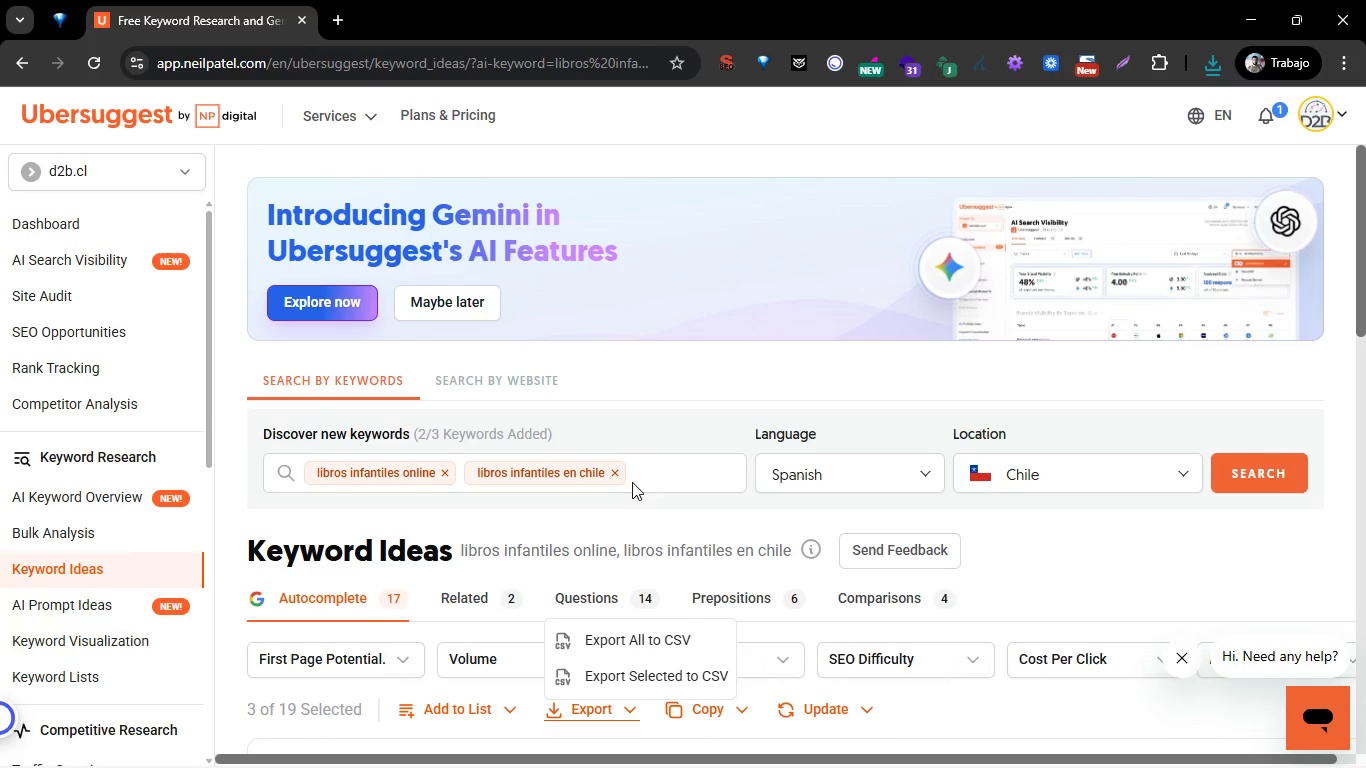 
left_click([618, 473])
 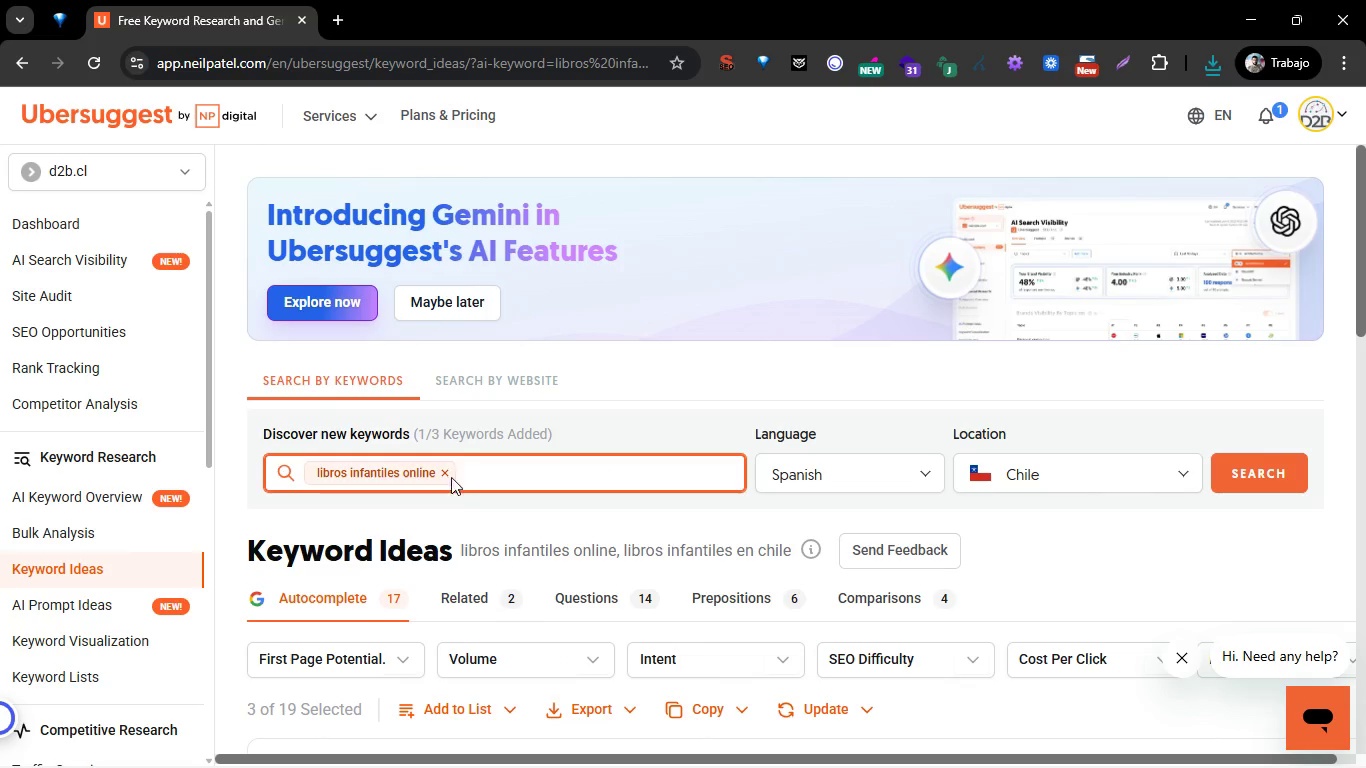 
left_click([451, 477])
 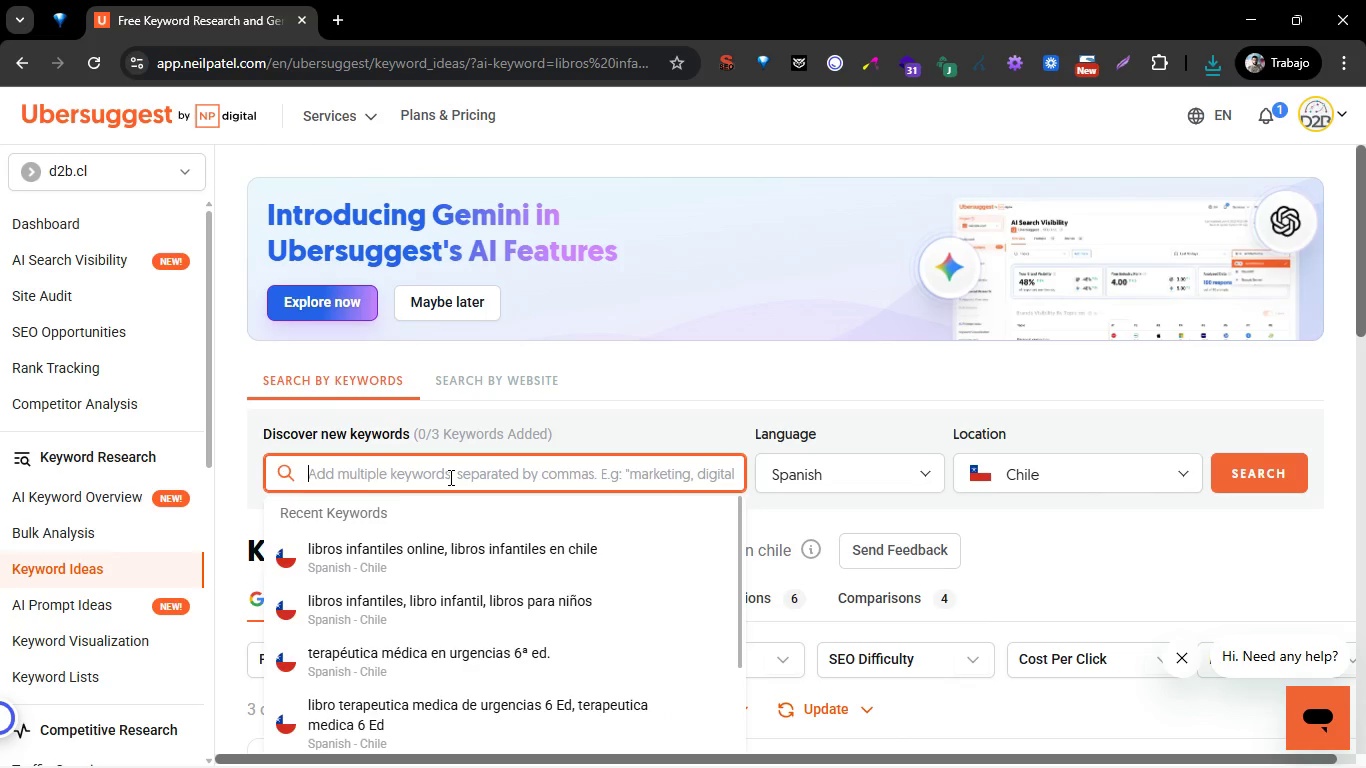 
type(libros infantiles )
 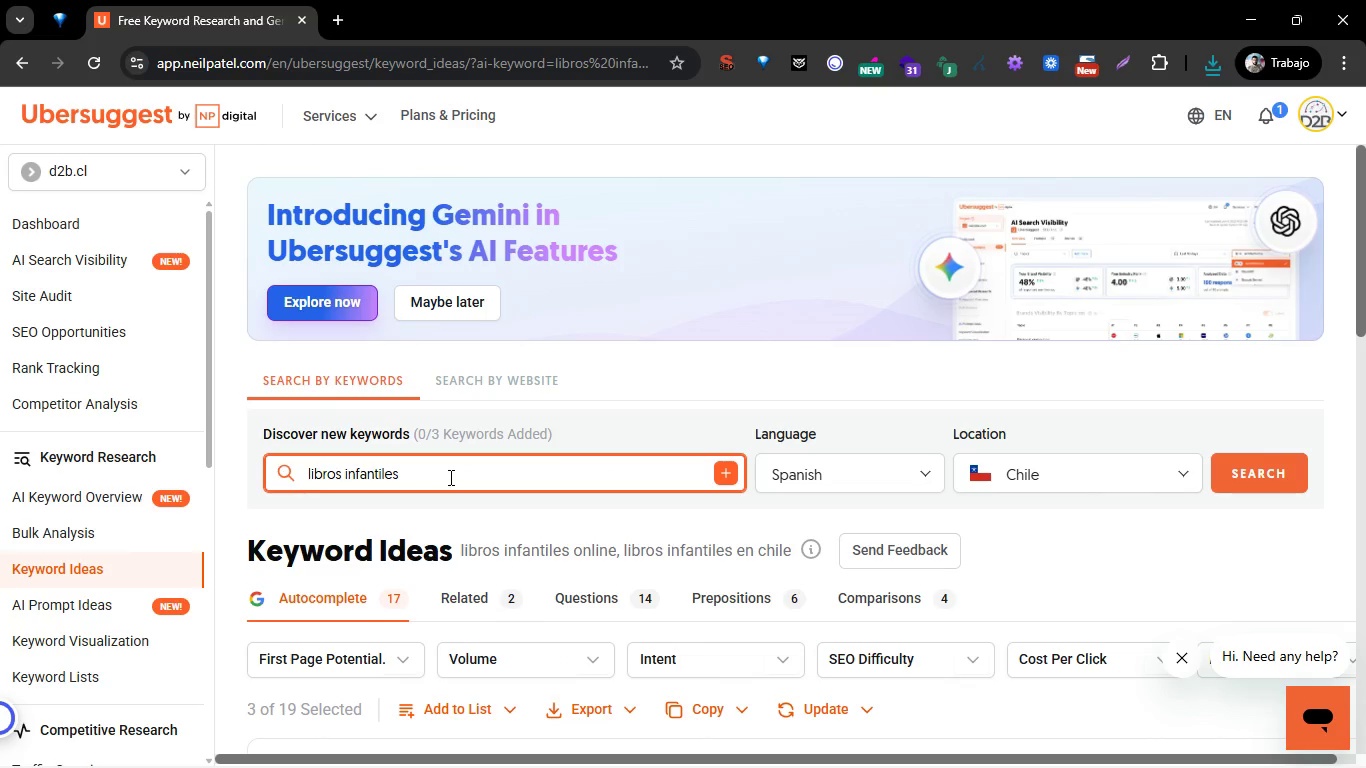 
key(Enter)
 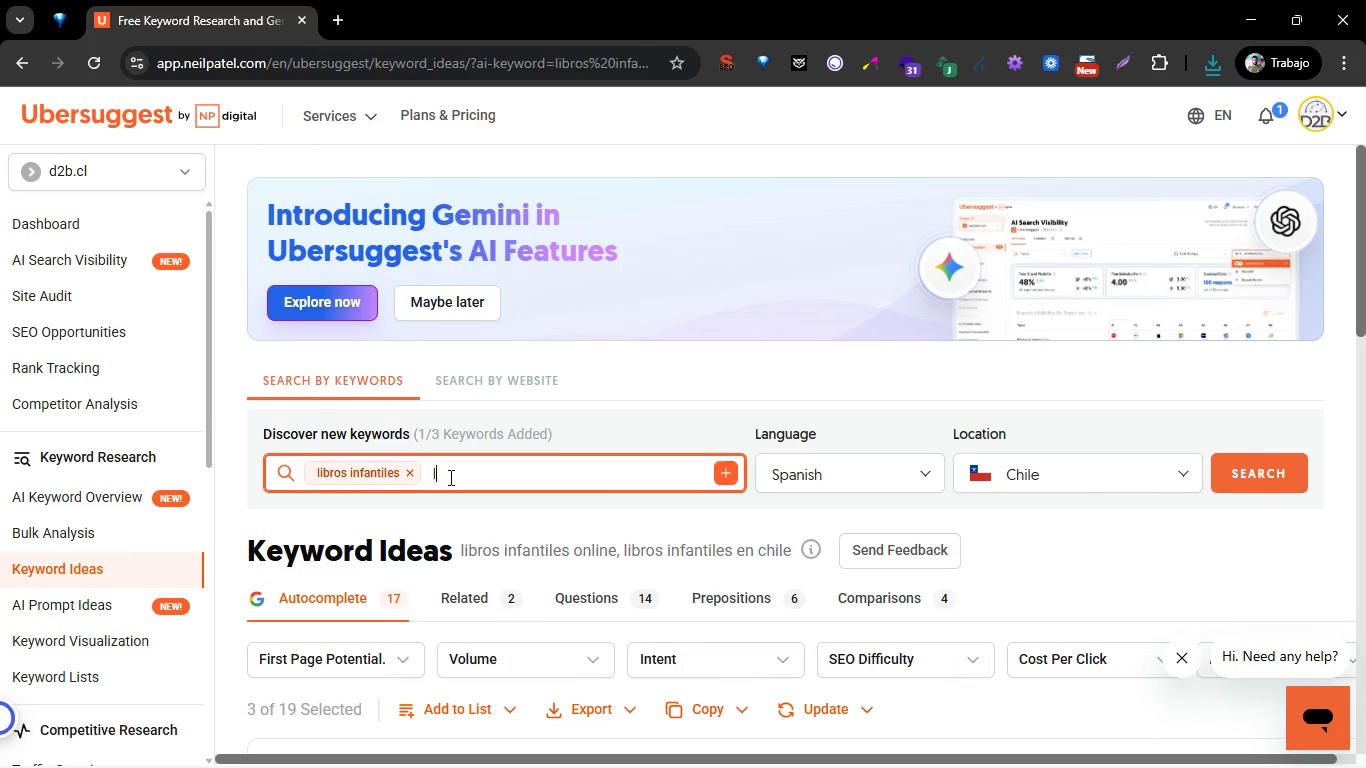 
type(libro infantil )
 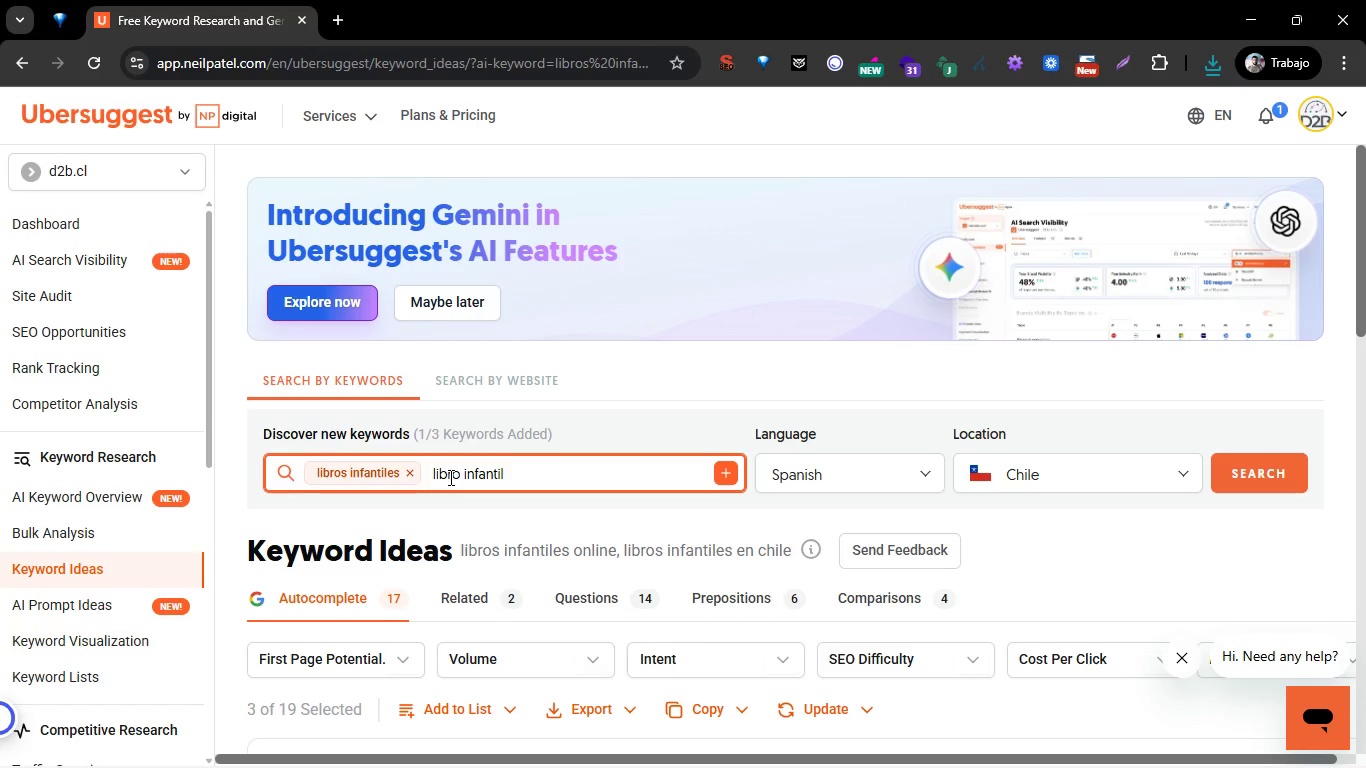 
key(Enter)
 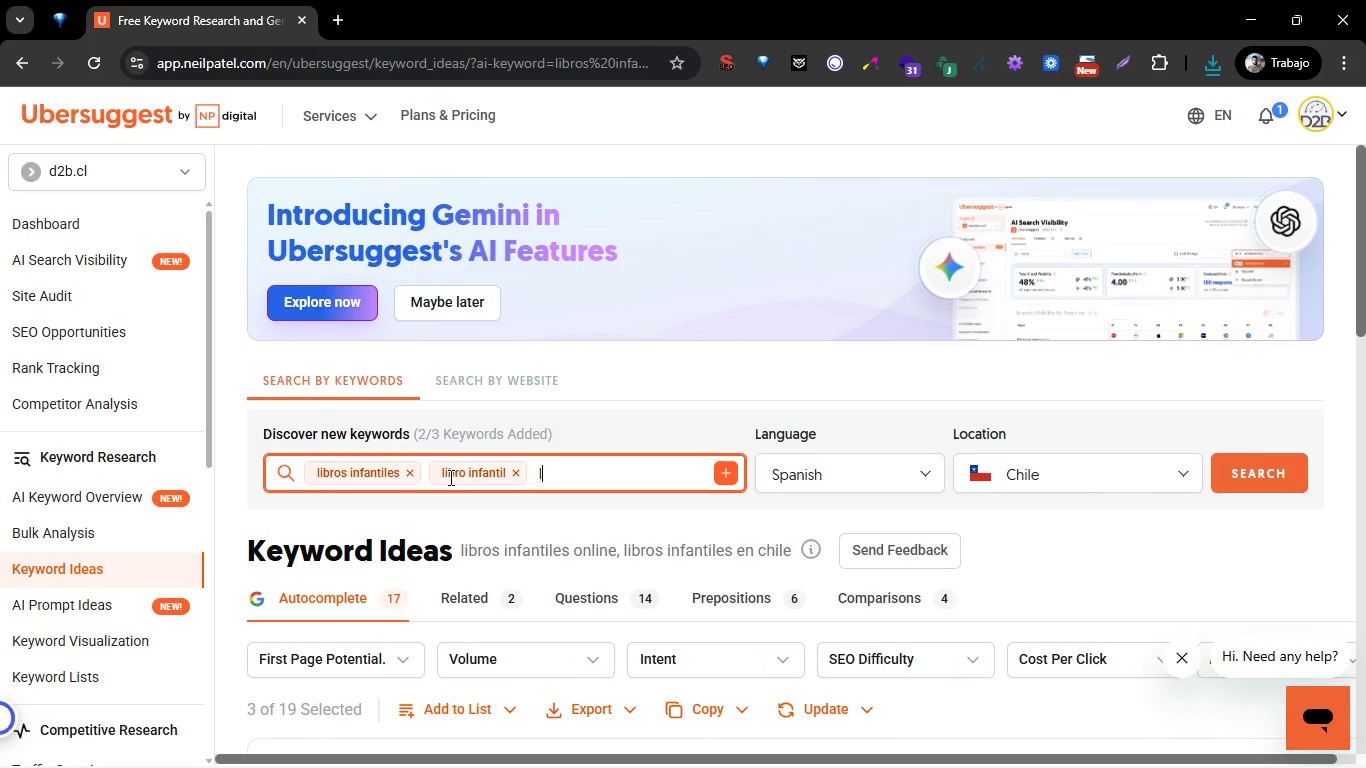 
type(libros pra )
key(Backspace)
key(Backspace)
key(Backspace)
type(ara ni`os )
 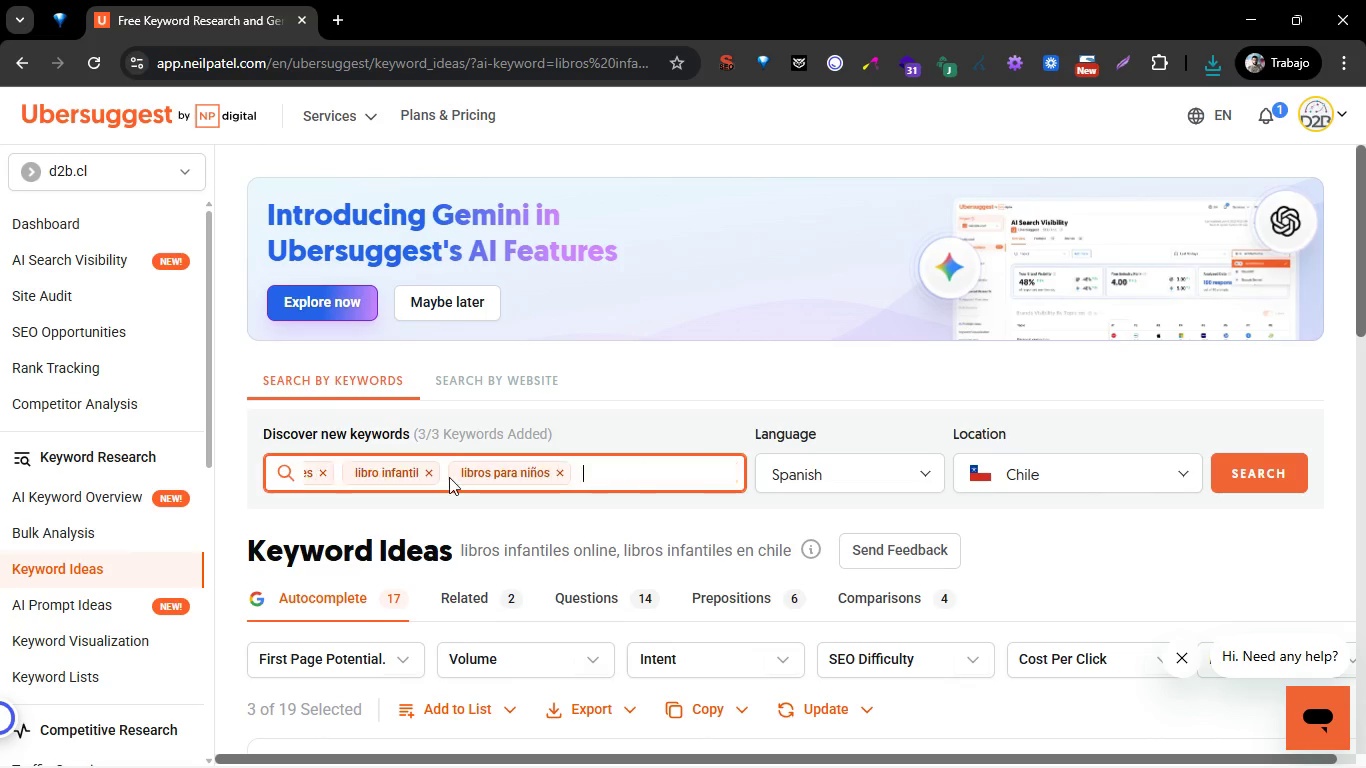 
key(Enter)
 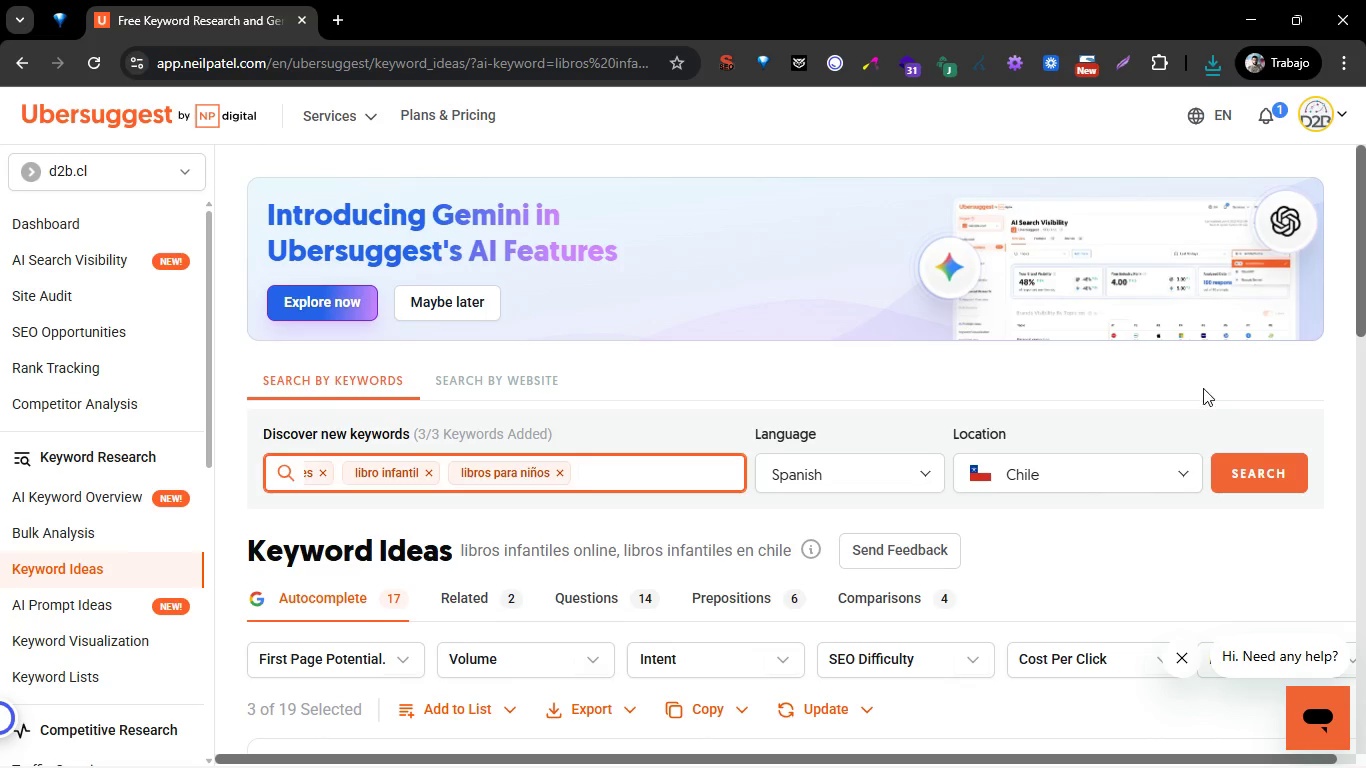 
left_click([1231, 457])
 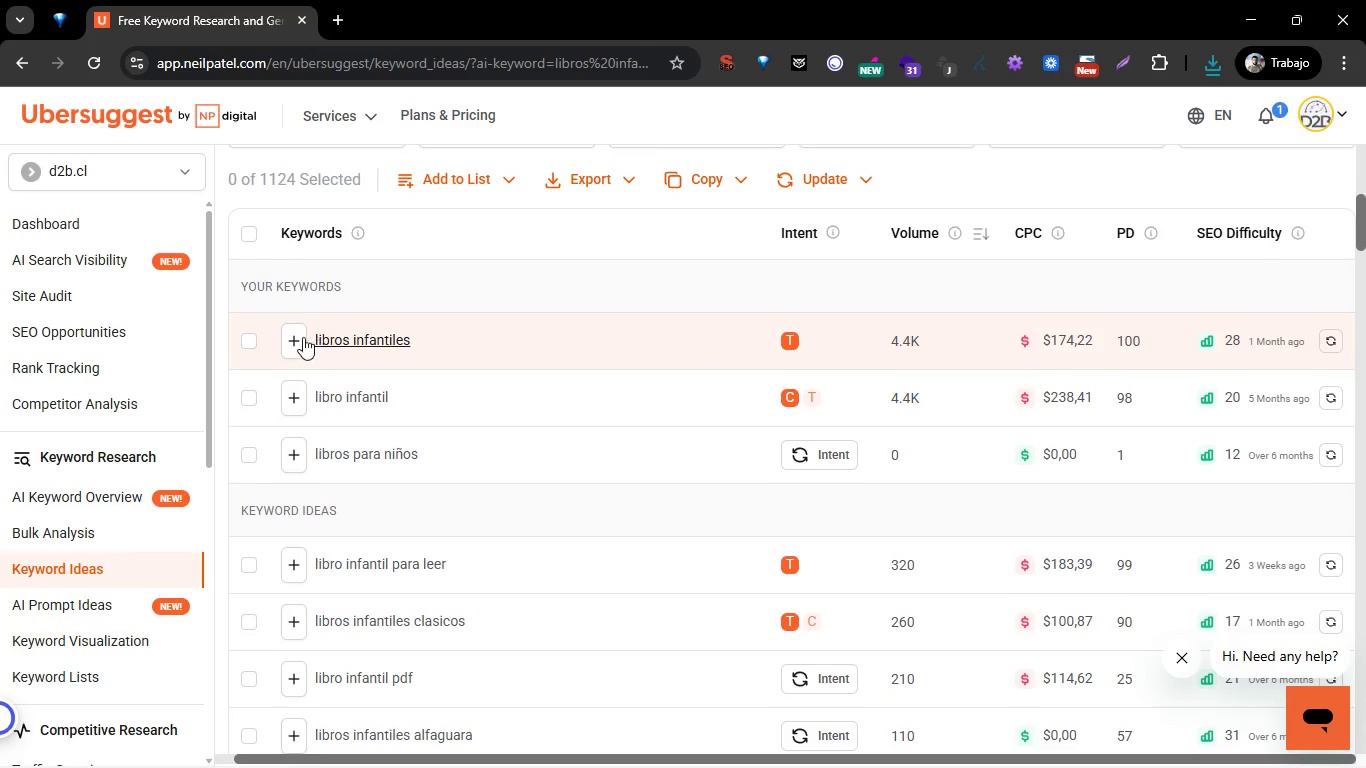 
double_click([253, 342])
 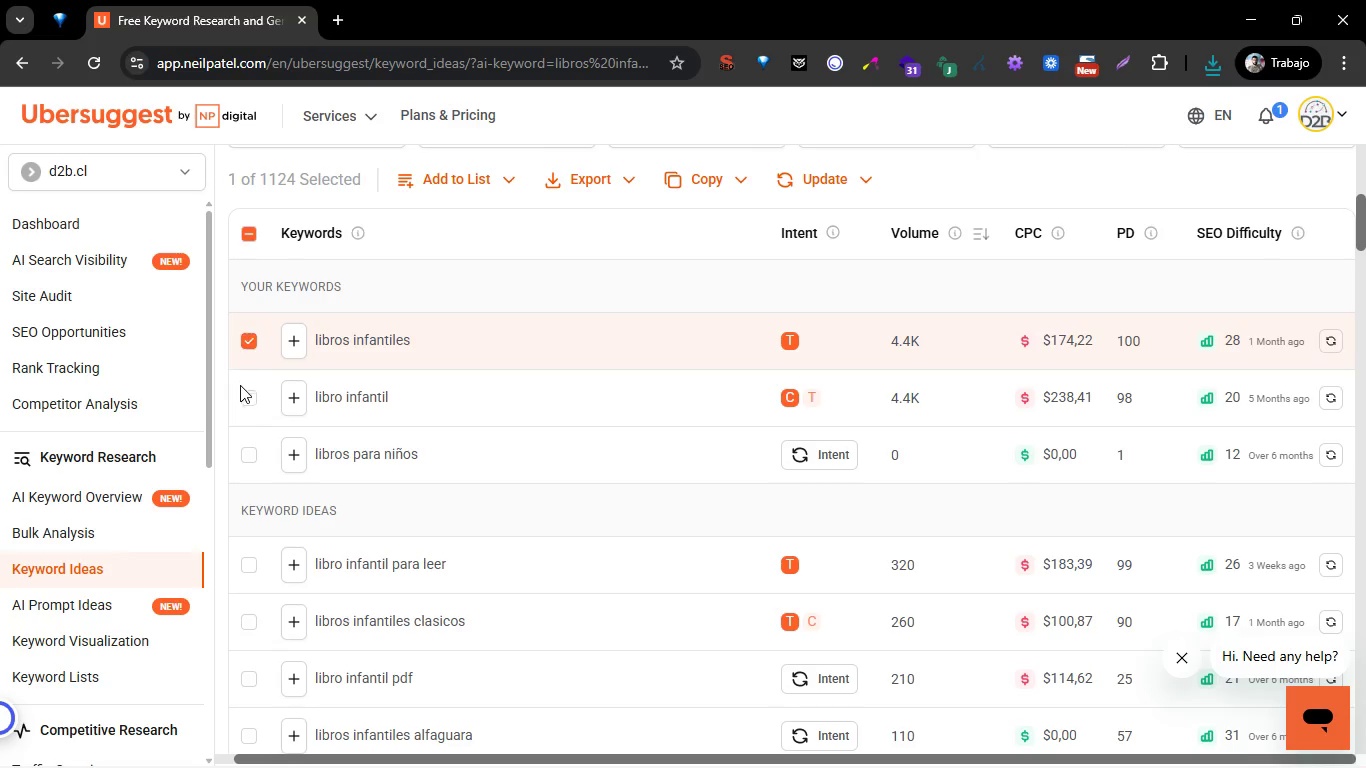 
left_click([242, 402])
 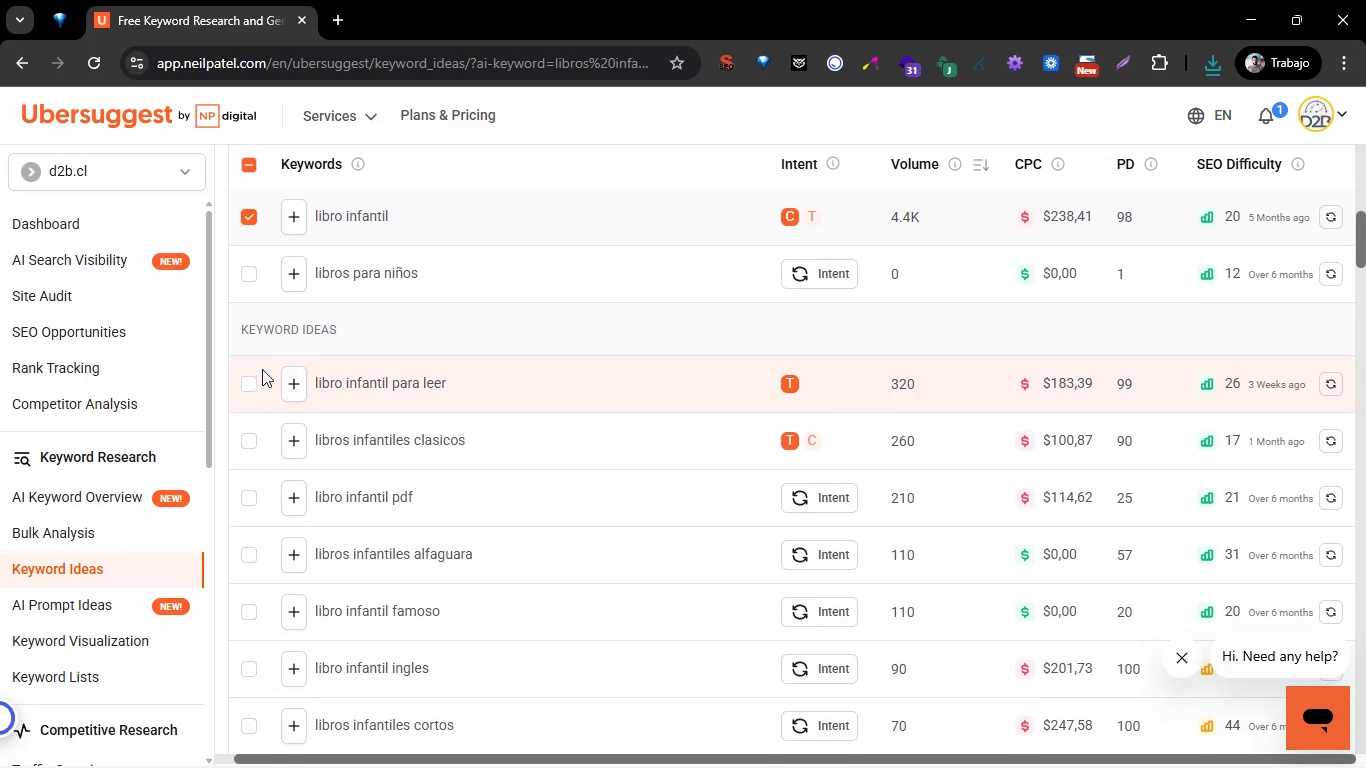 
left_click([247, 385])
 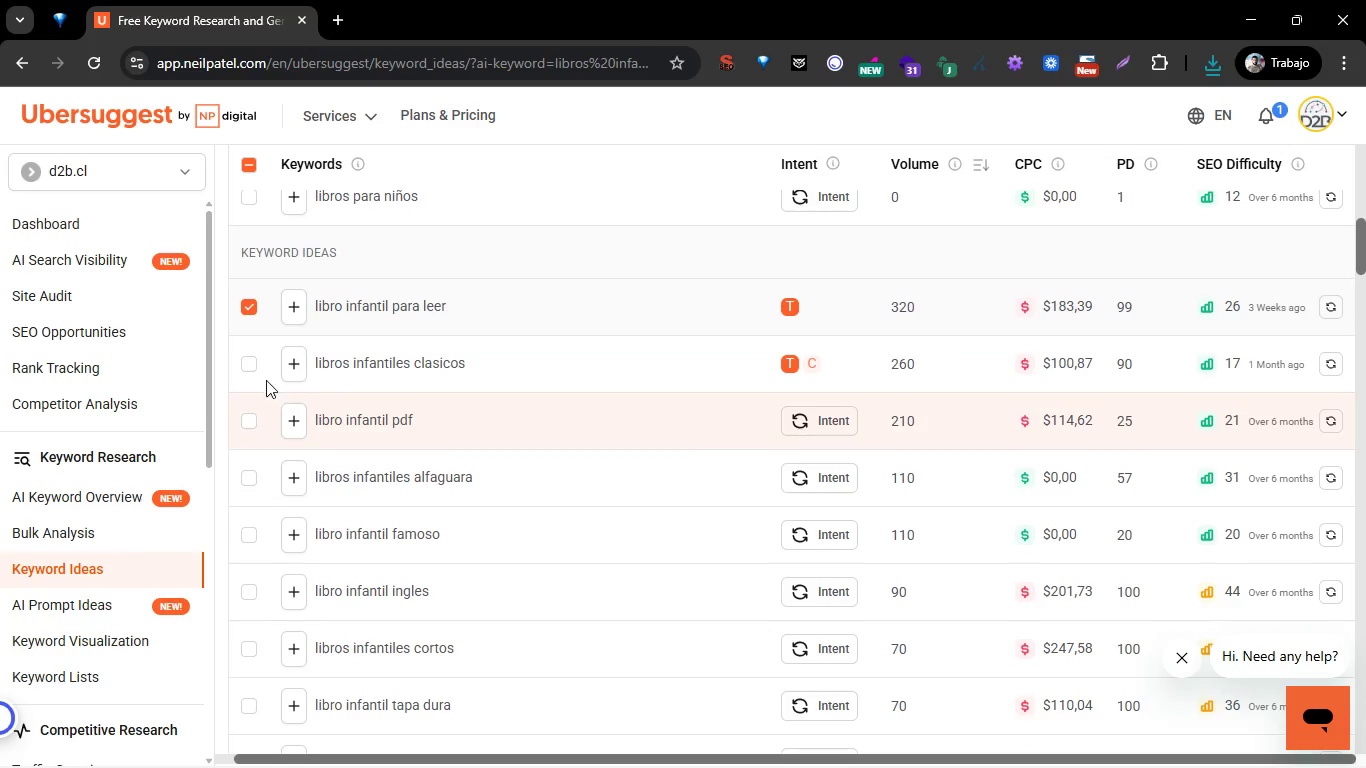 
left_click([250, 360])
 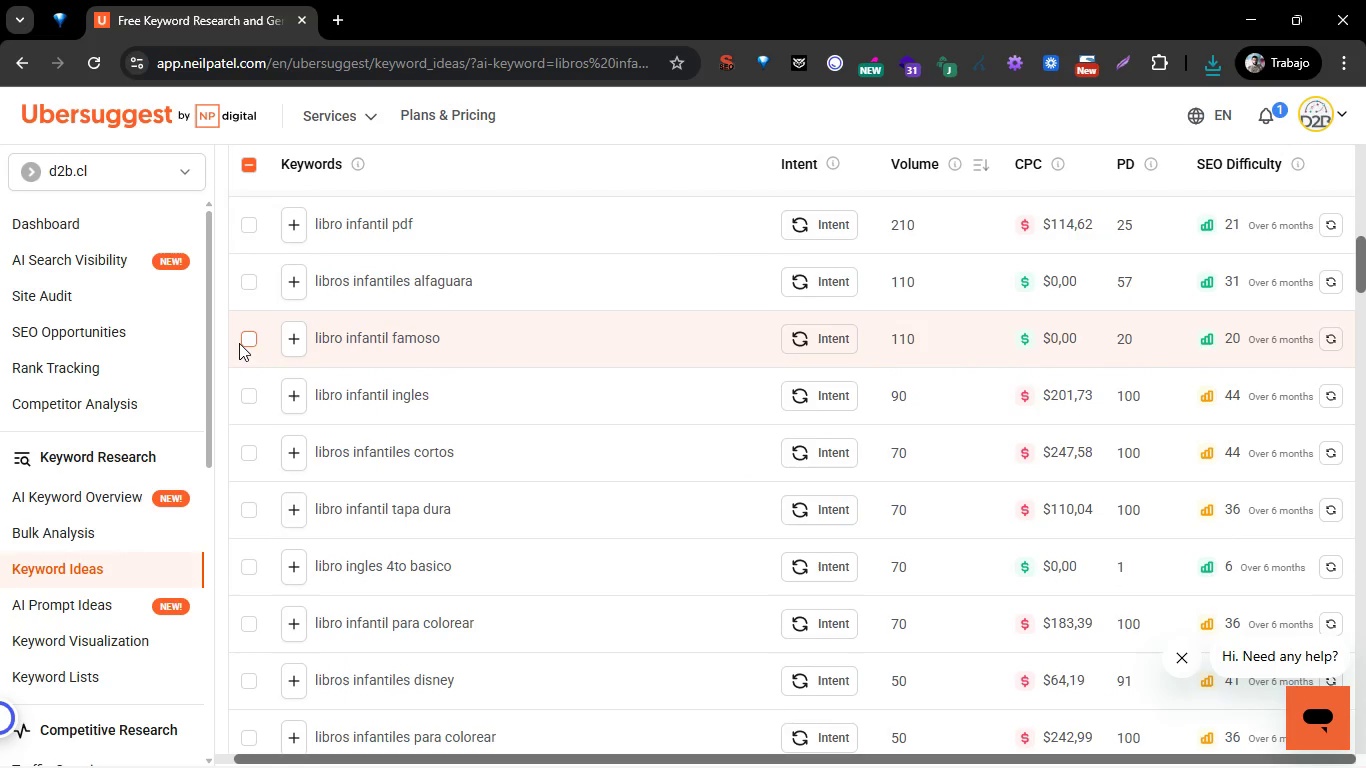 
left_click([249, 297])
 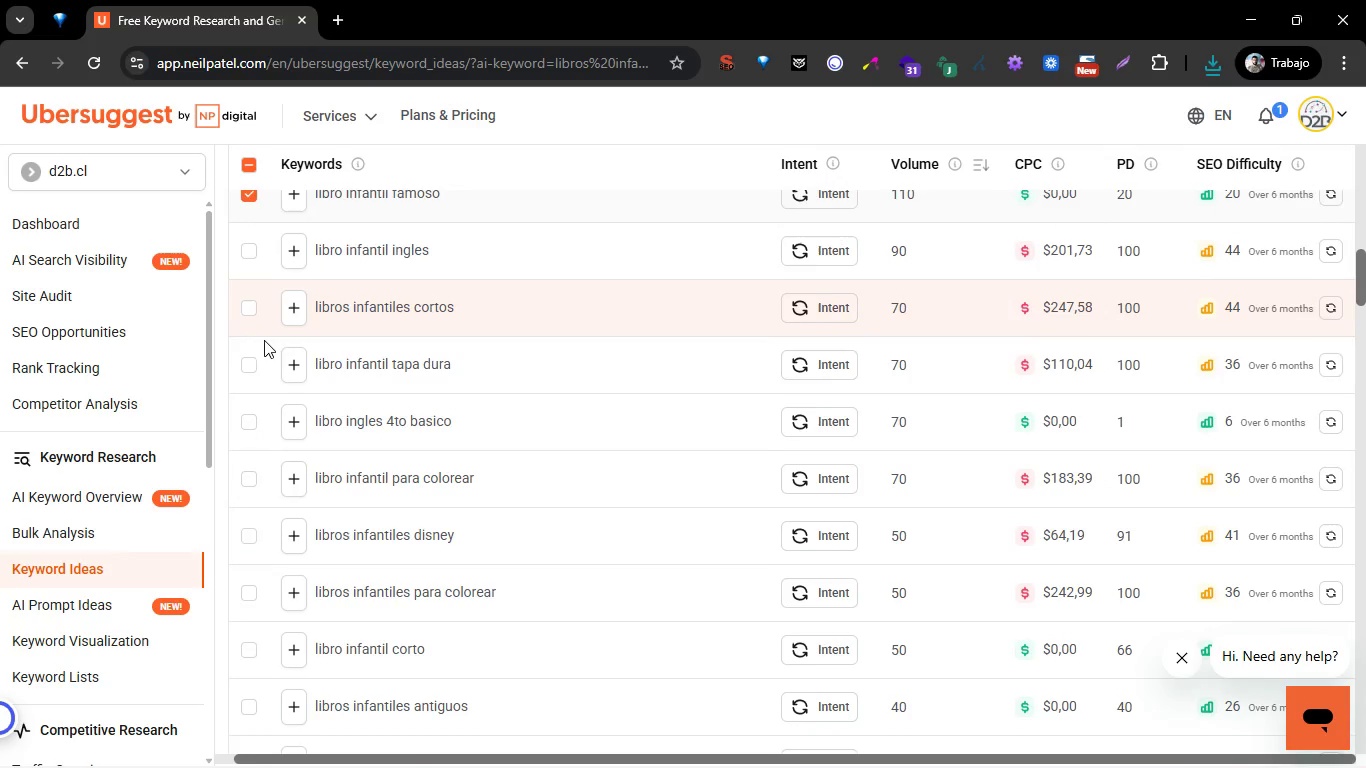 
left_click([255, 305])
 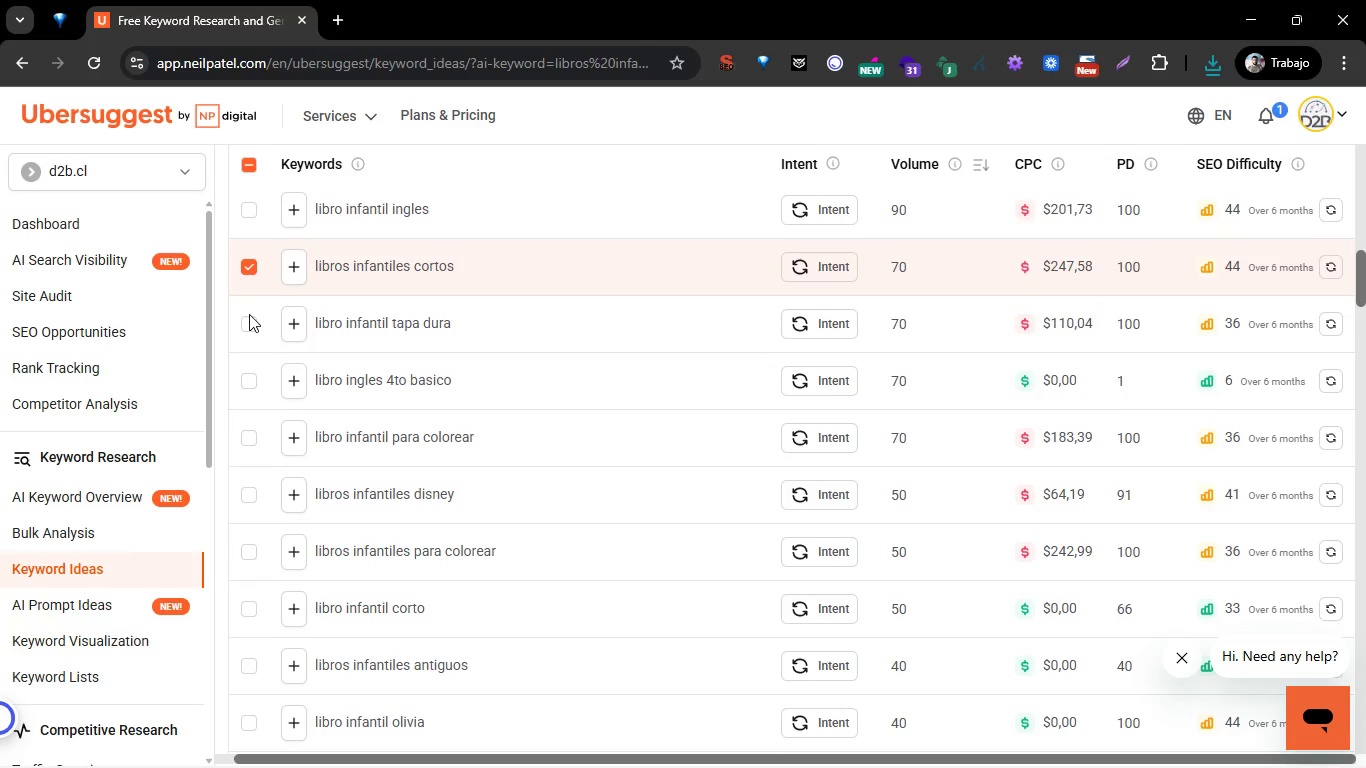 
left_click([246, 323])
 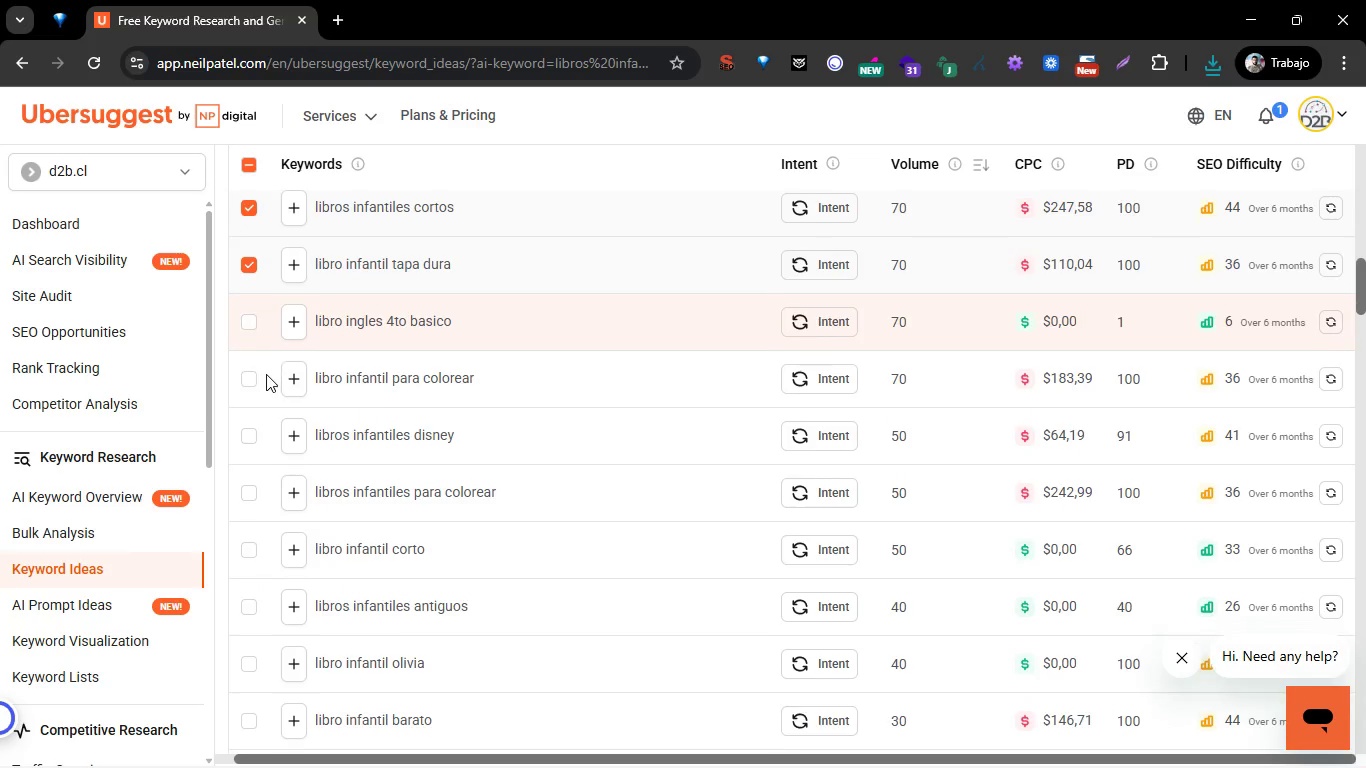 
left_click([252, 378])
 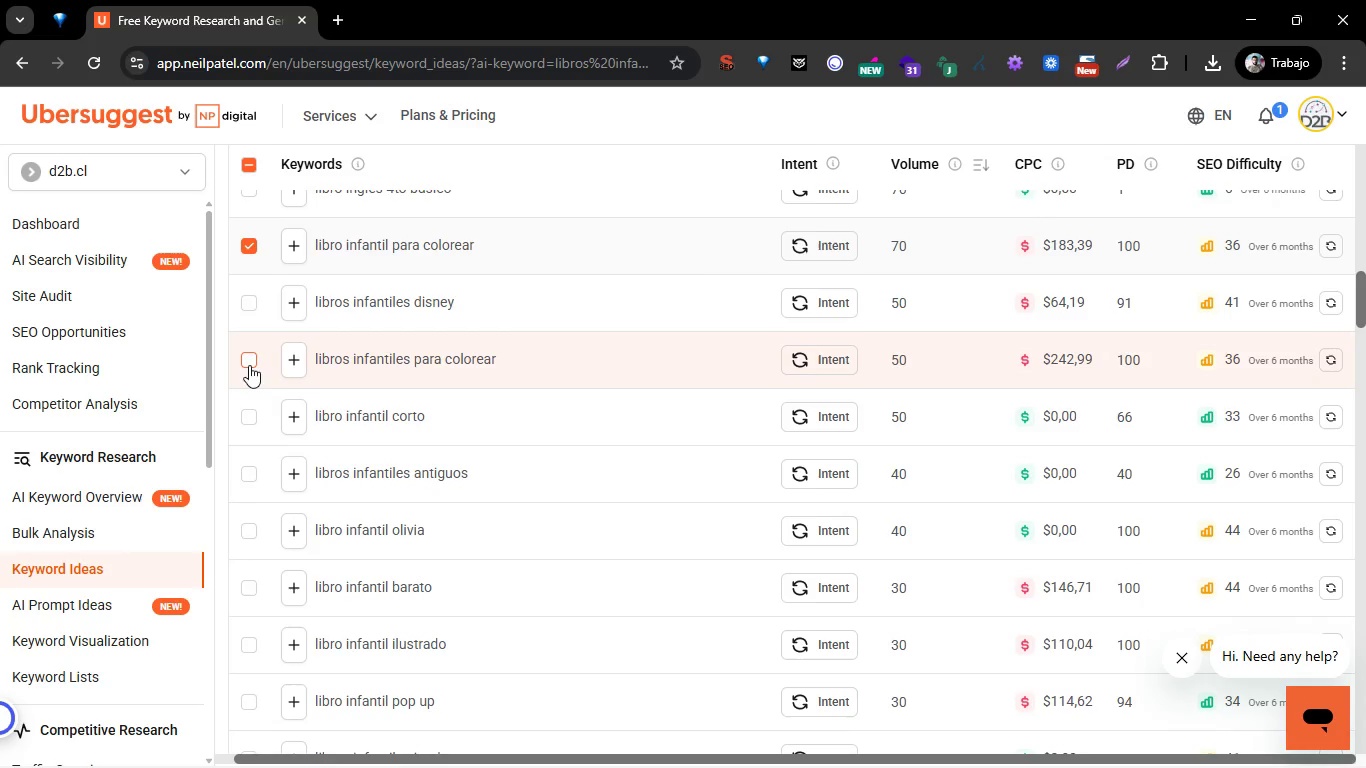 
left_click([245, 344])
 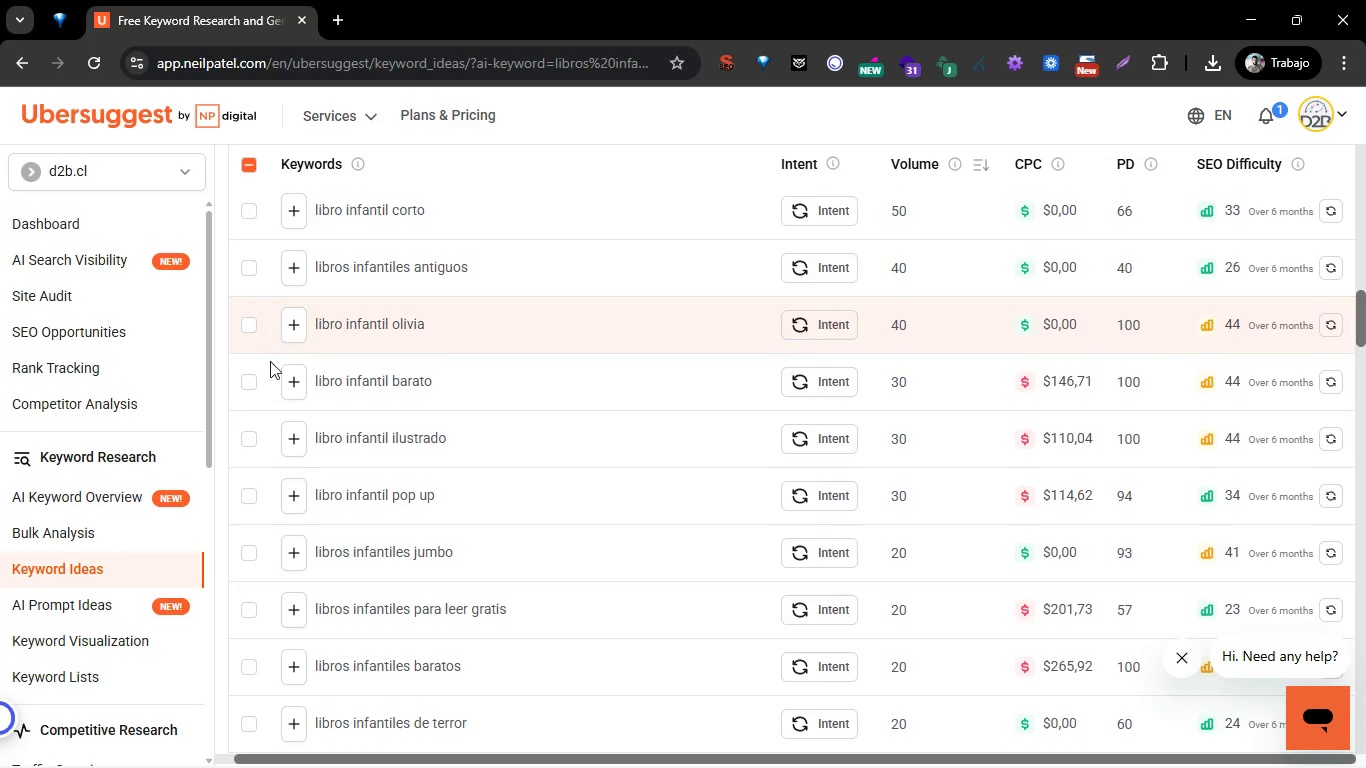 
left_click([250, 352])
 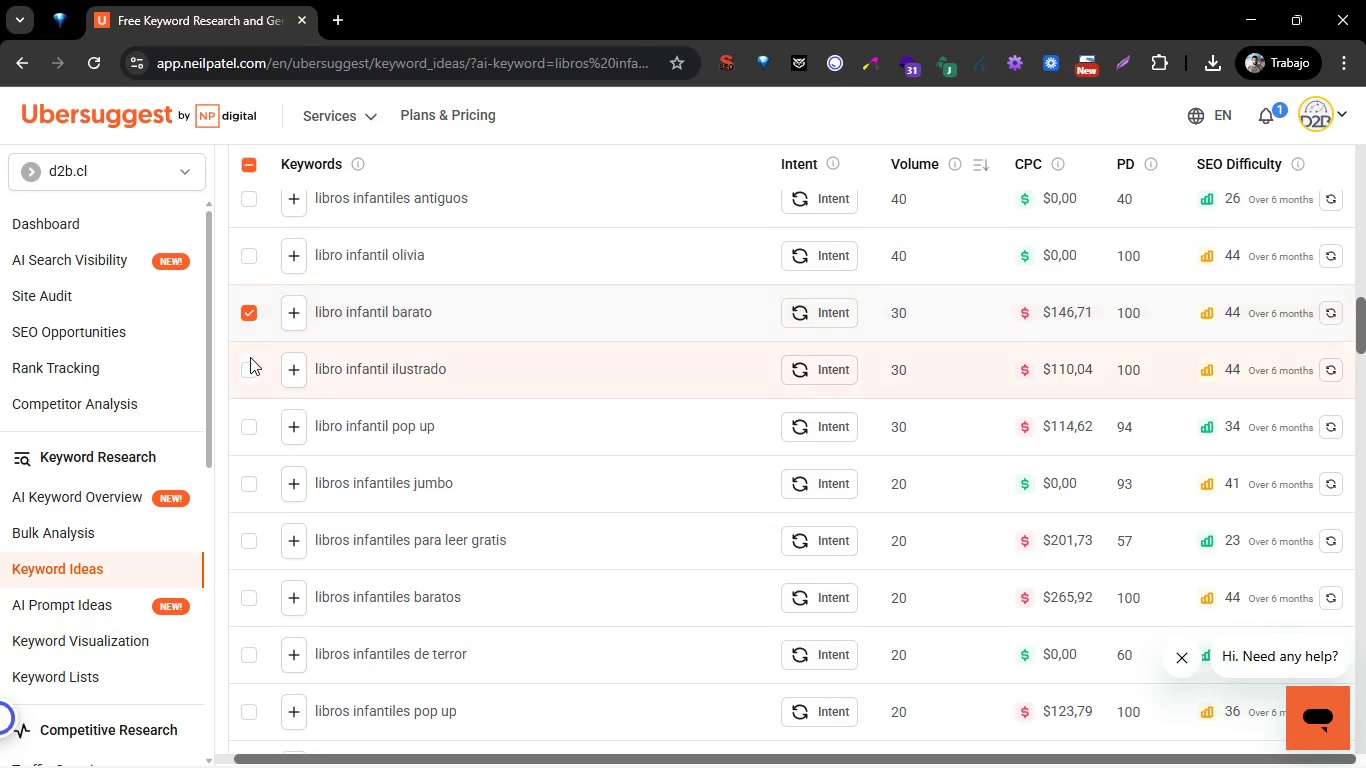 
left_click([249, 365])
 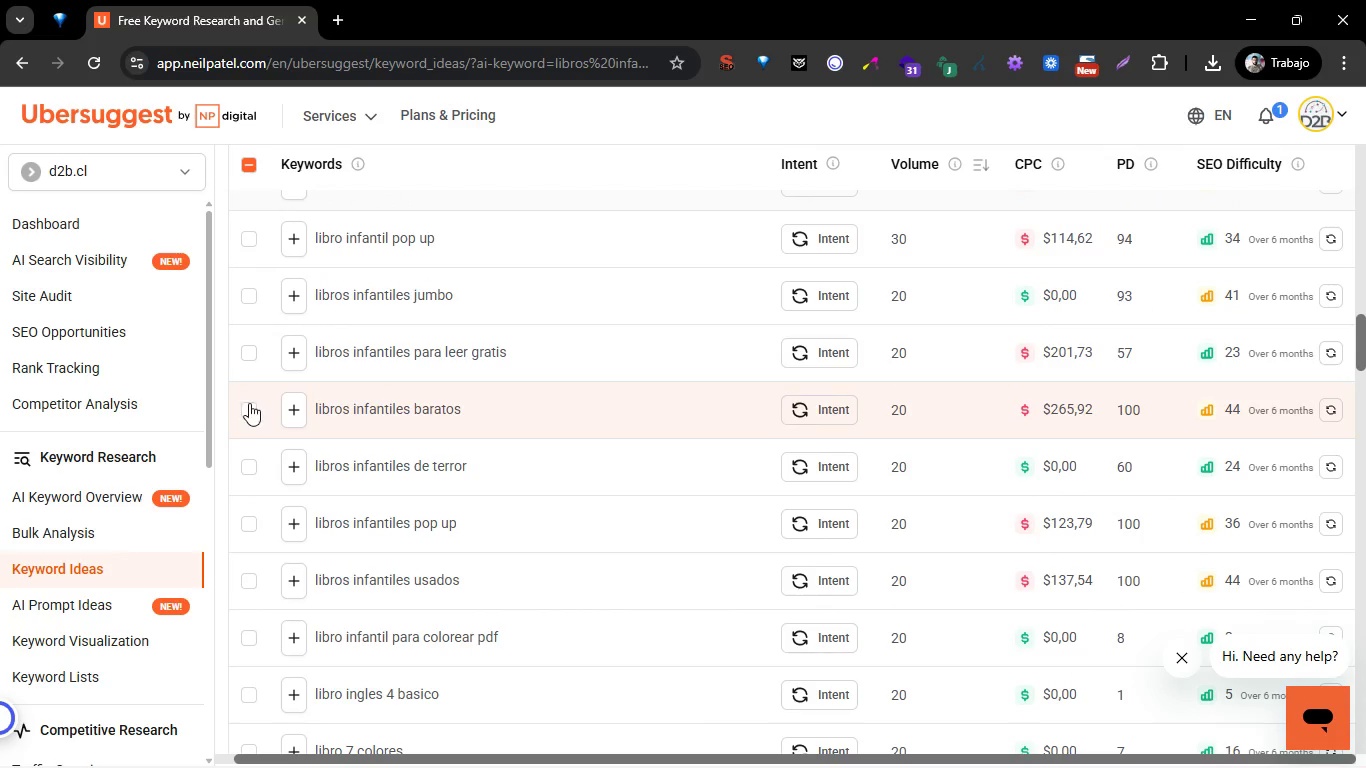 
wait(7.72)
 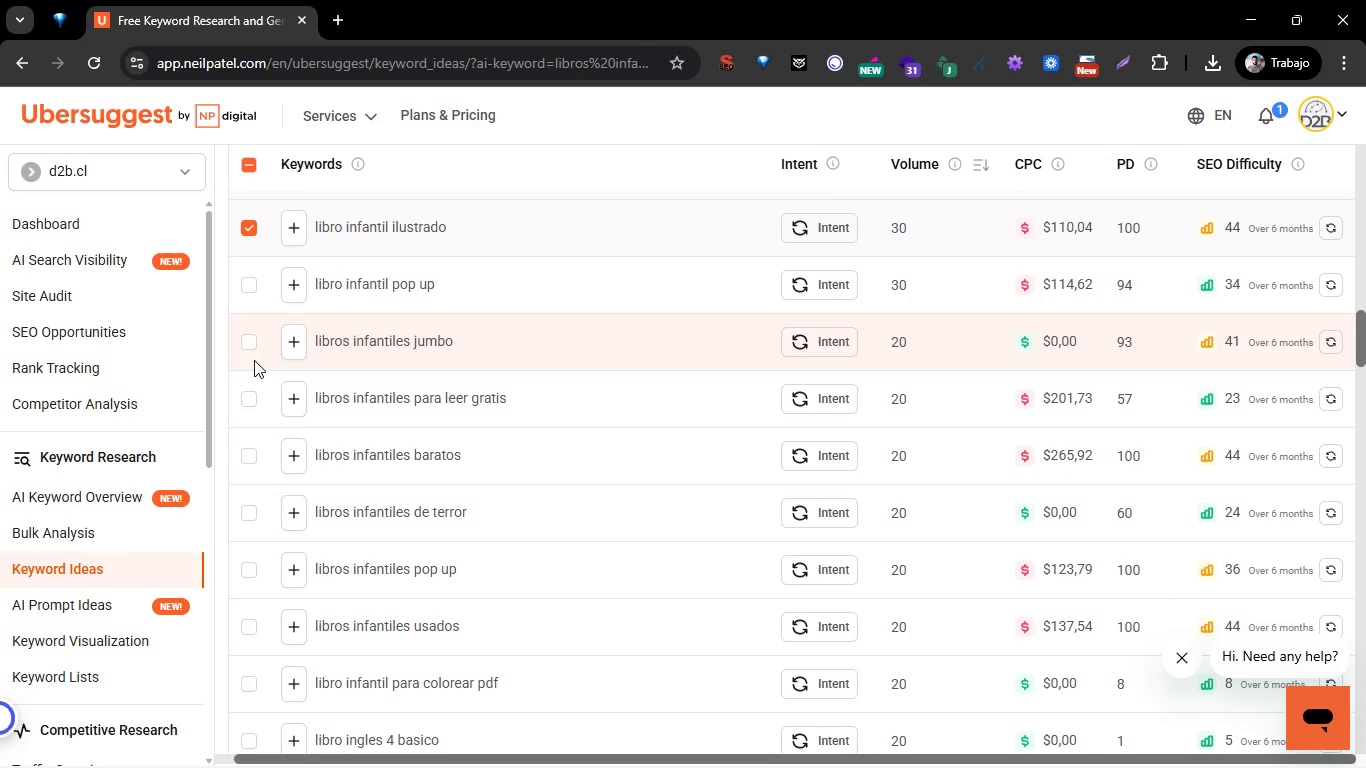 
left_click([257, 407])
 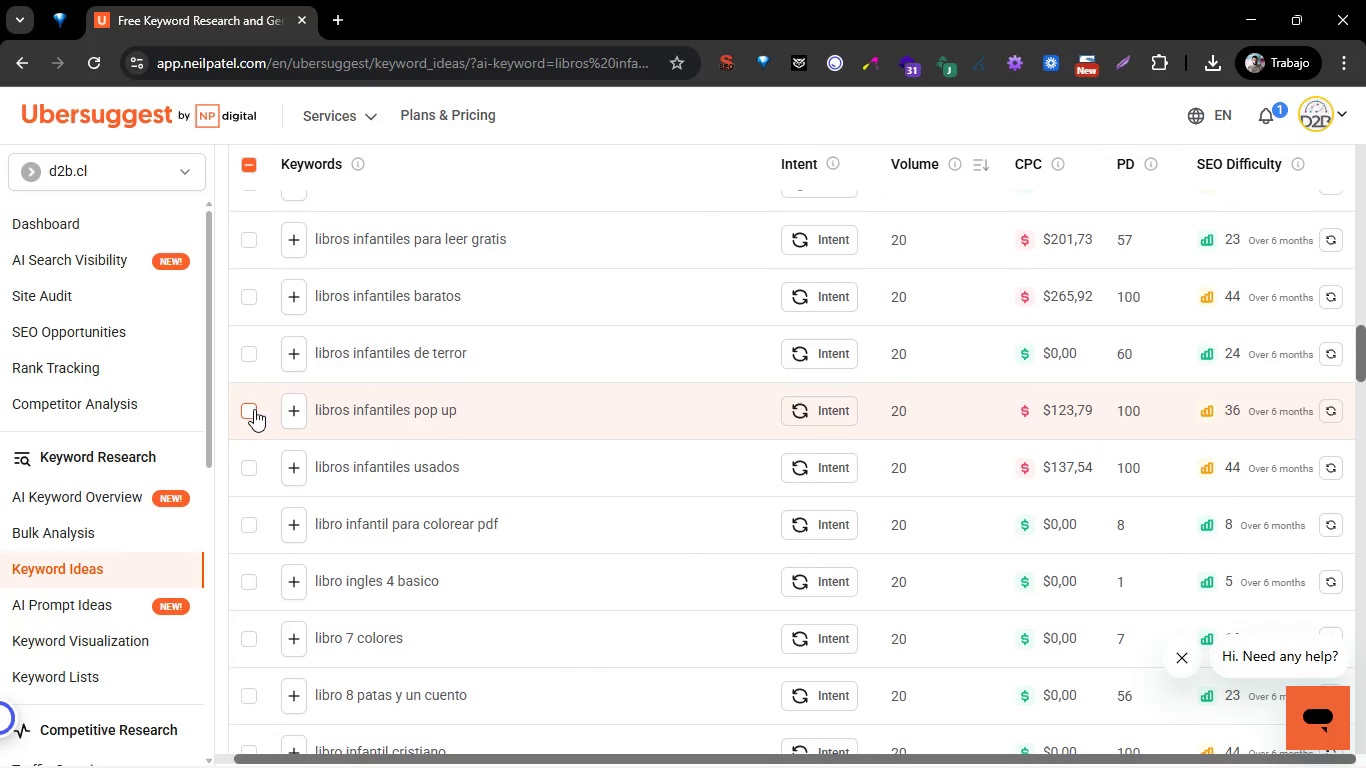 
left_click([254, 410])
 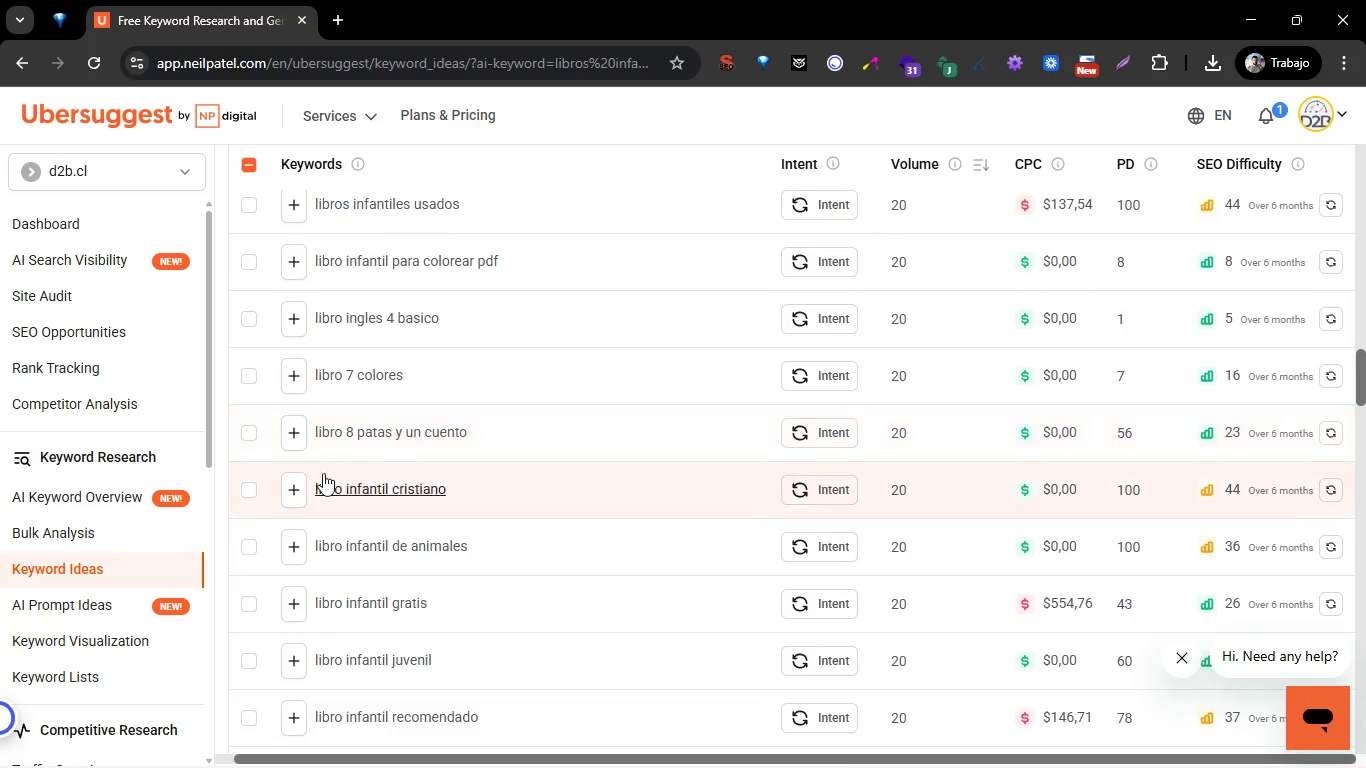 
left_click([250, 476])
 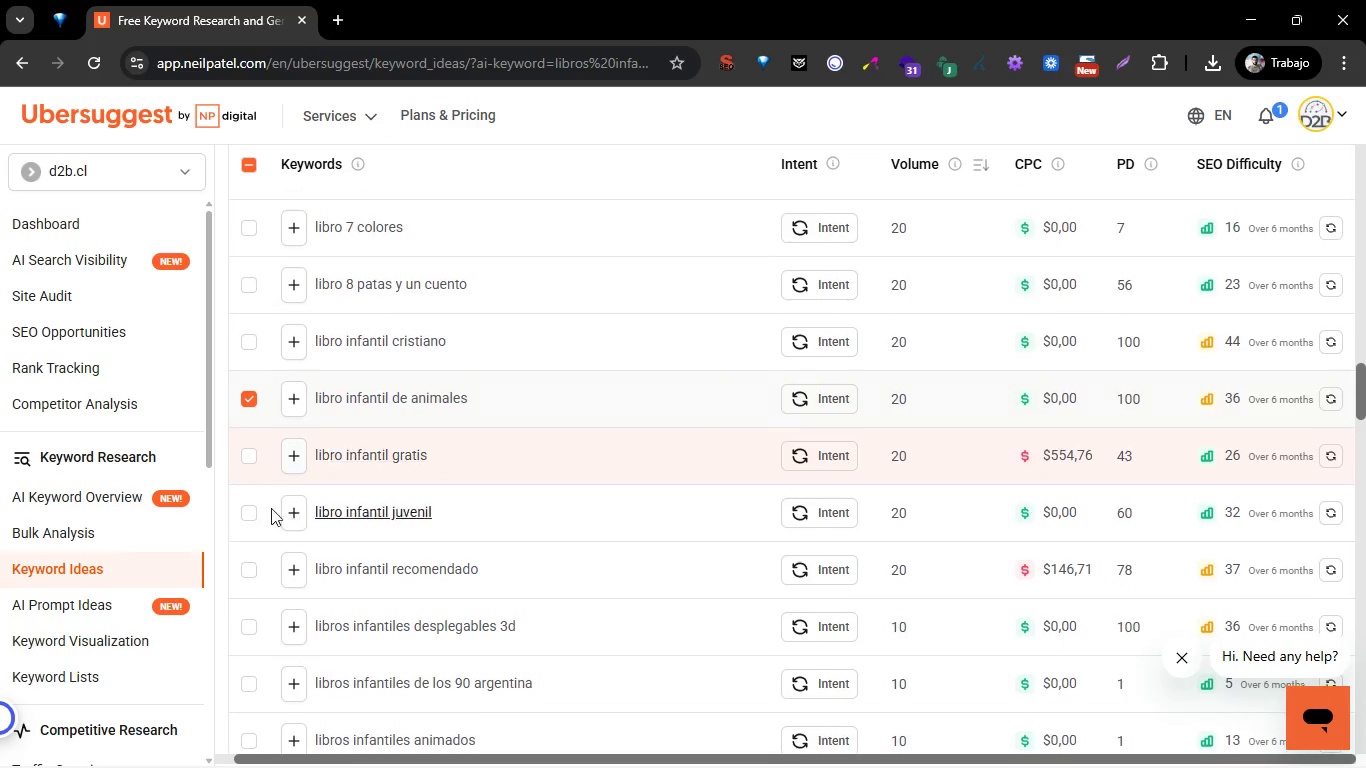 
left_click([243, 514])
 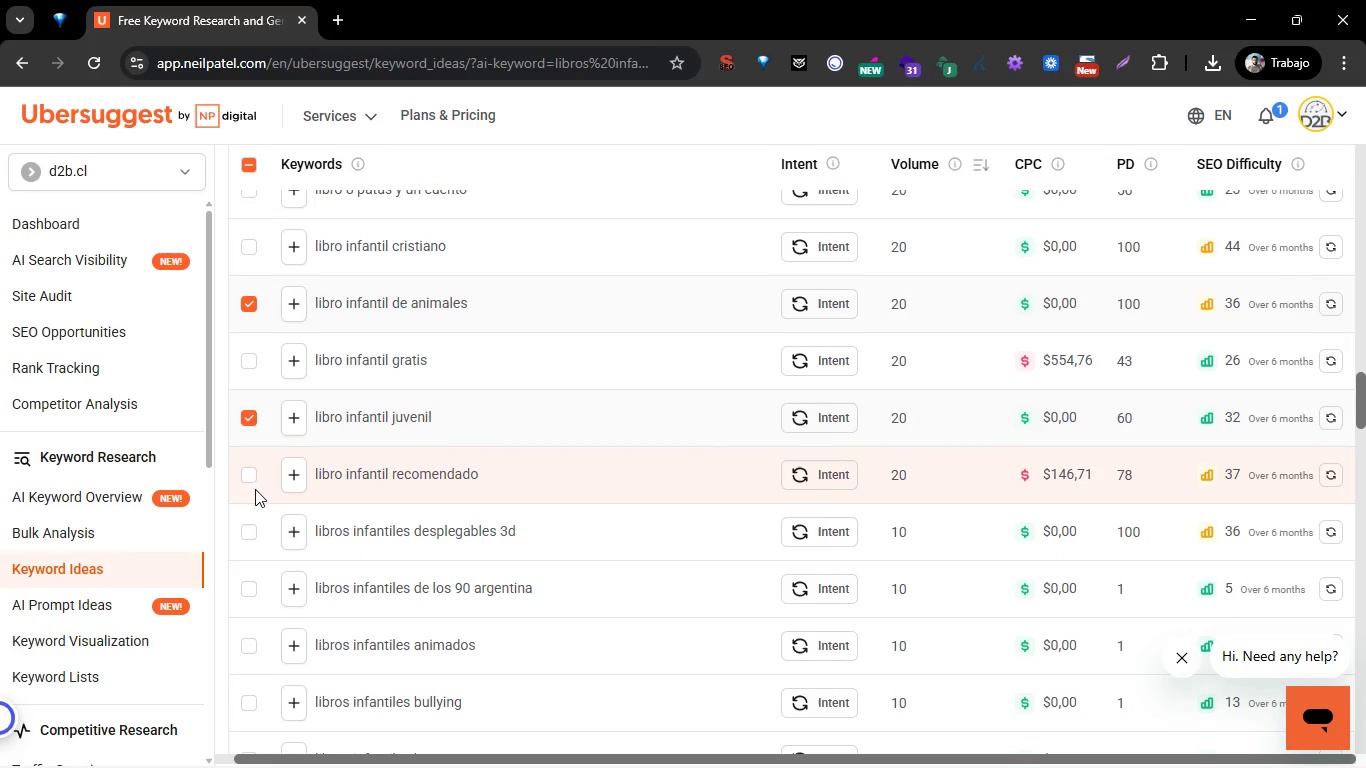 
left_click([251, 473])
 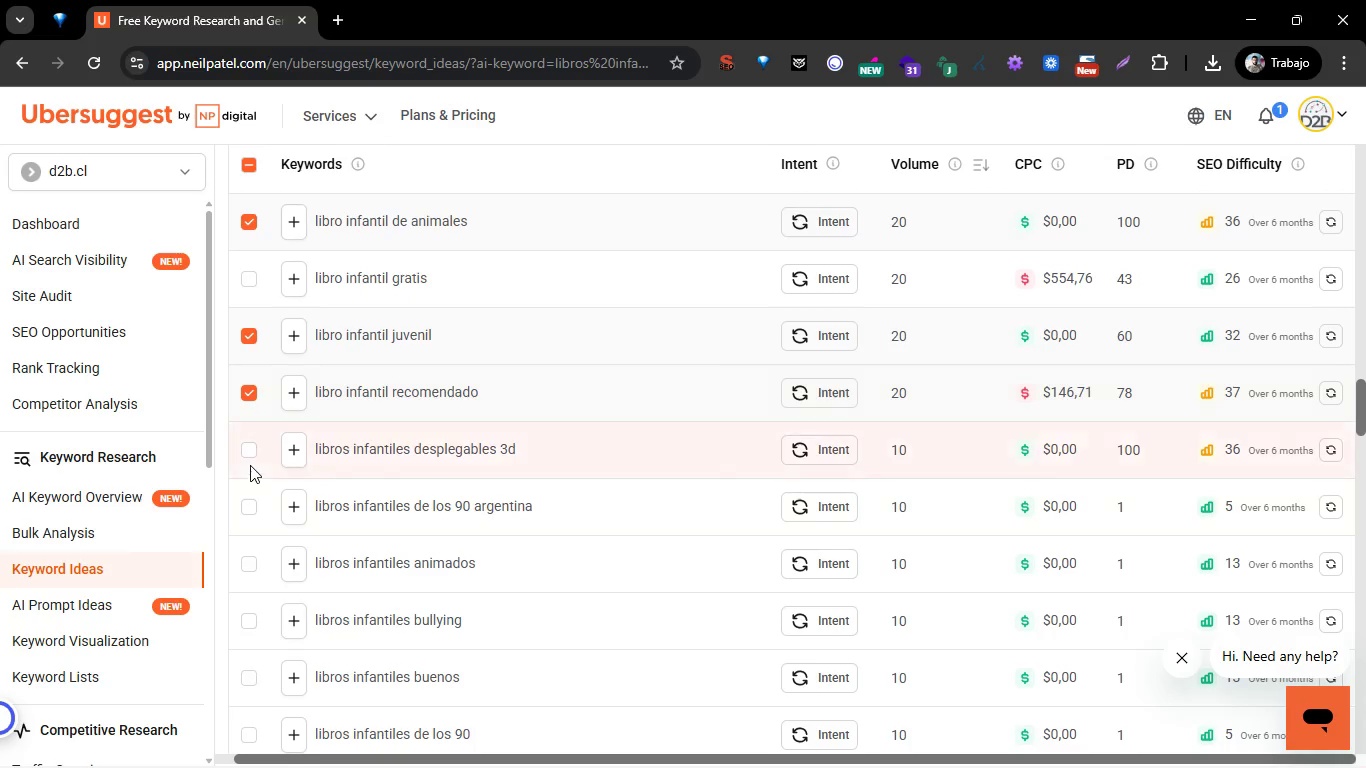 
left_click([242, 451])
 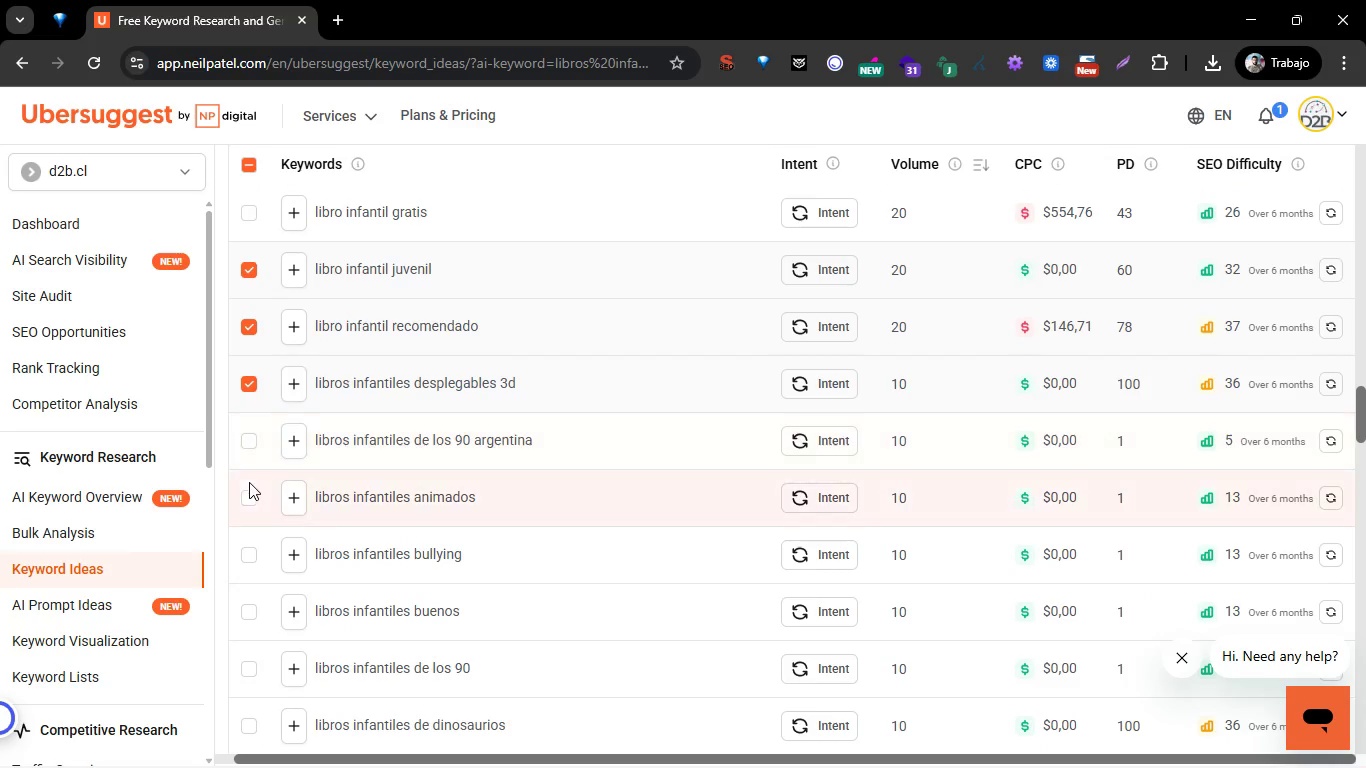 
left_click([243, 491])
 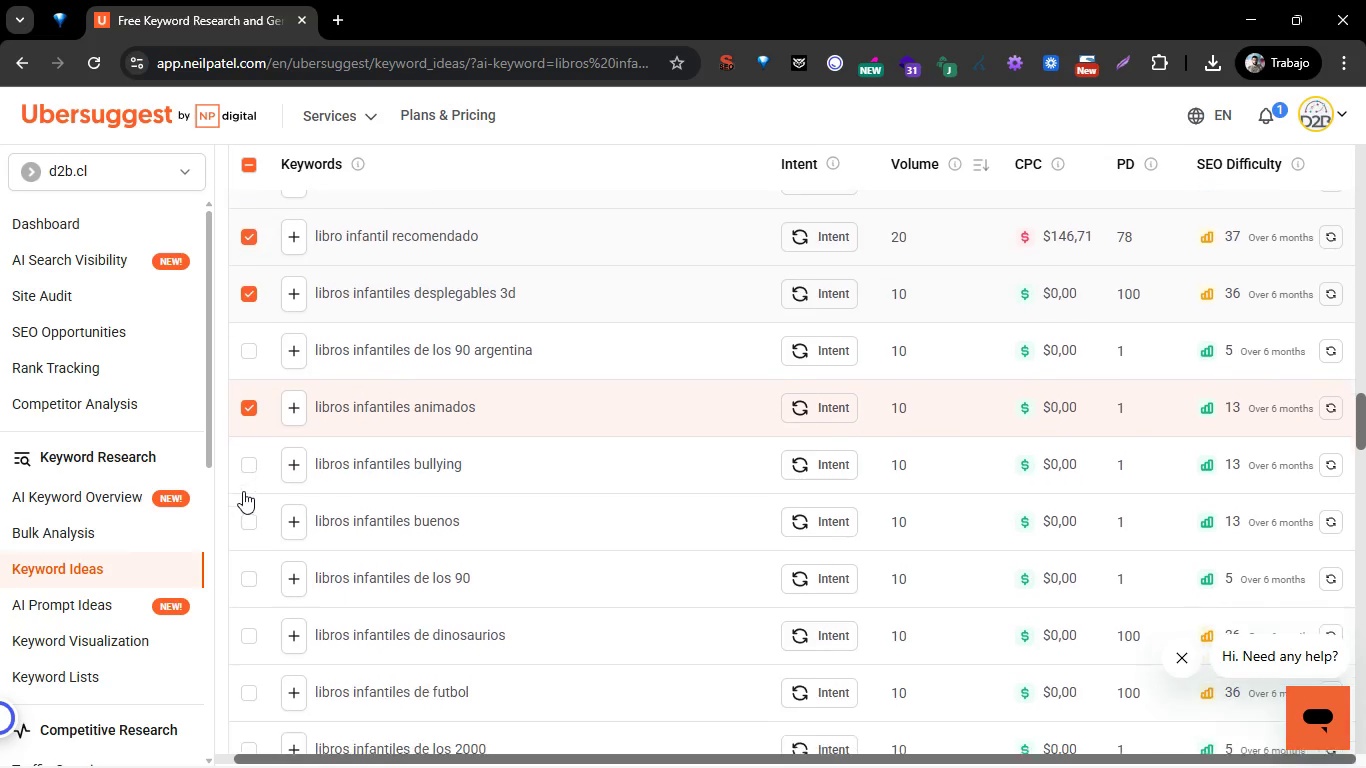 
mouse_move([303, 473])
 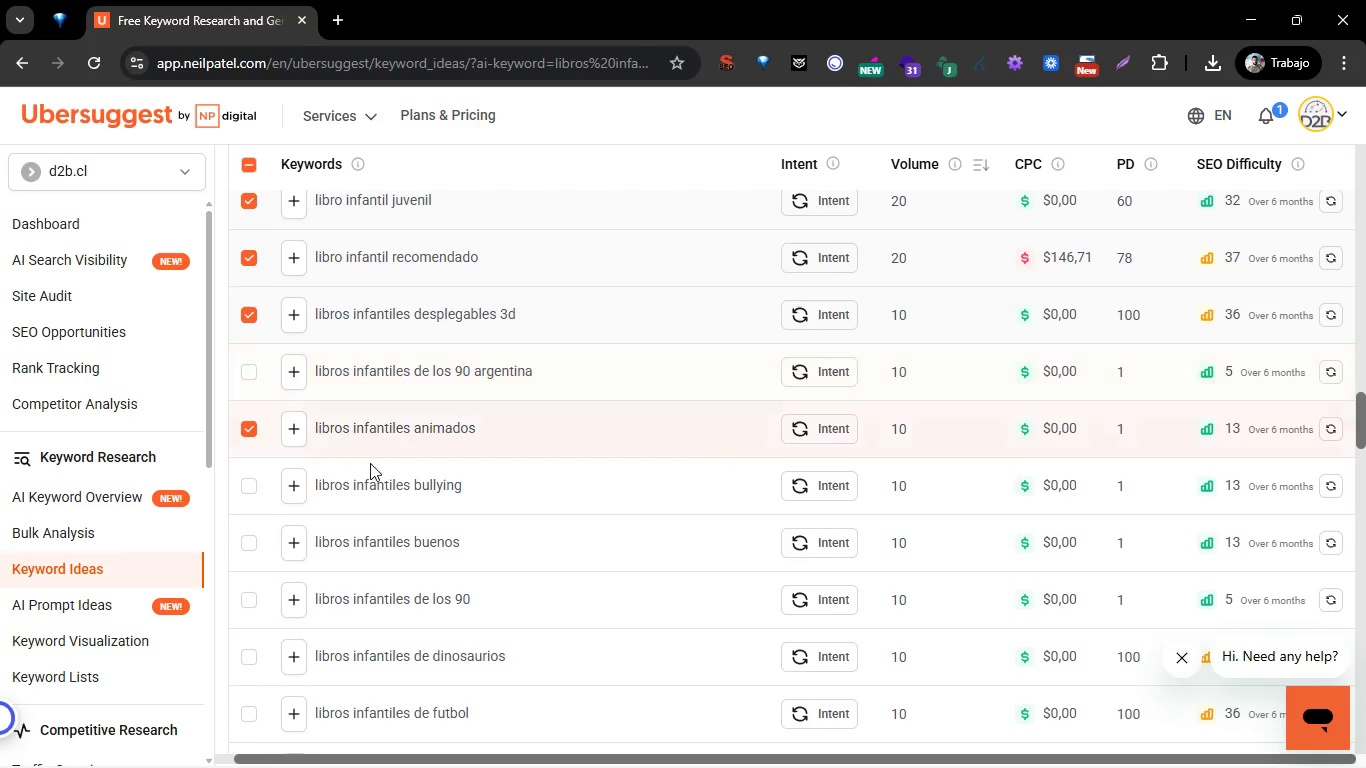 
left_click([244, 459])
 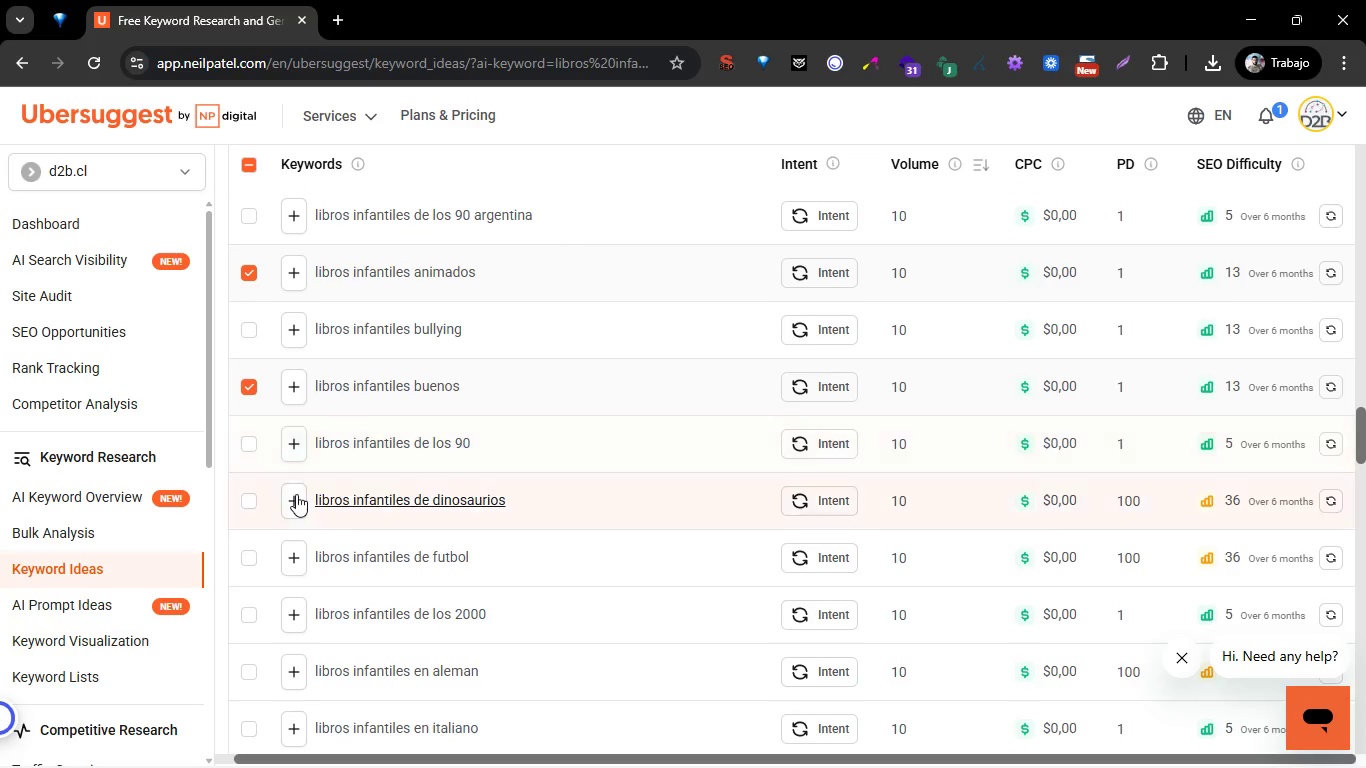 
left_click([251, 495])
 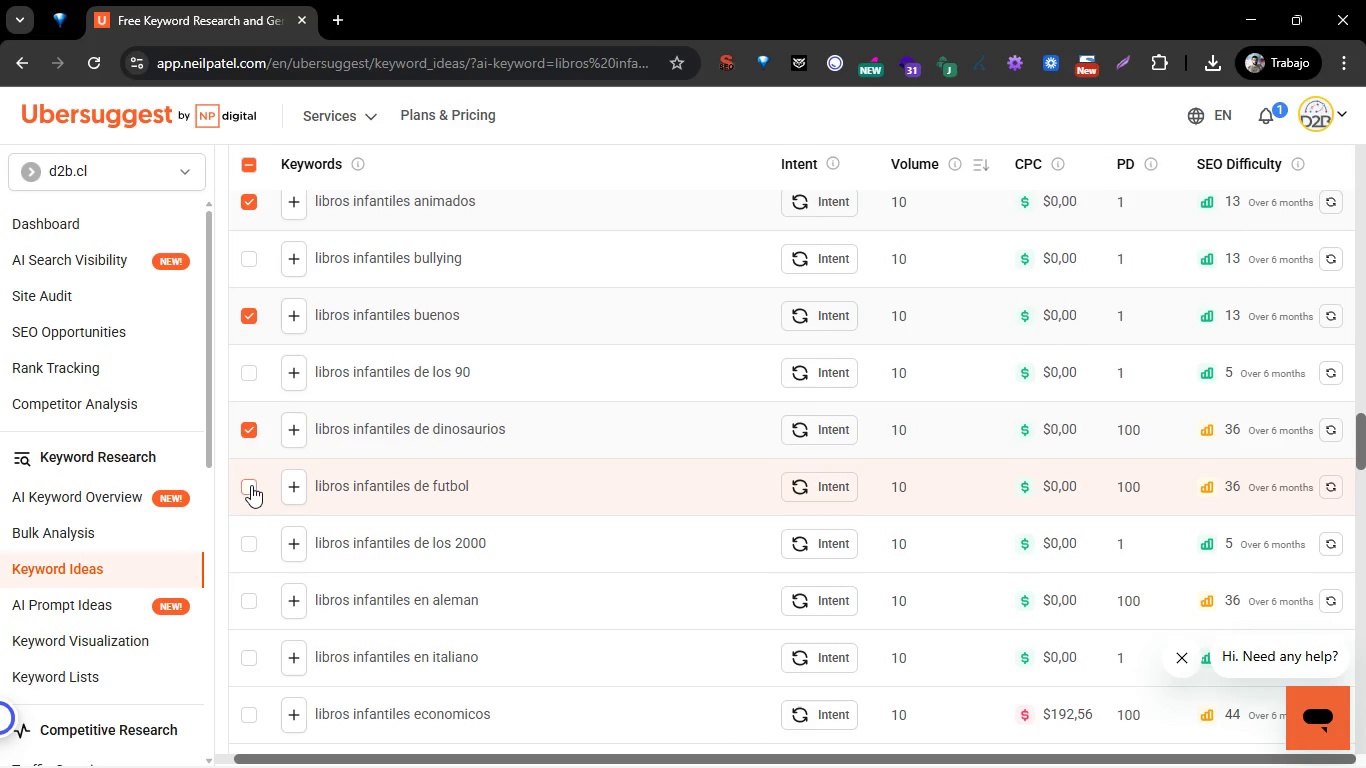 
left_click([251, 485])
 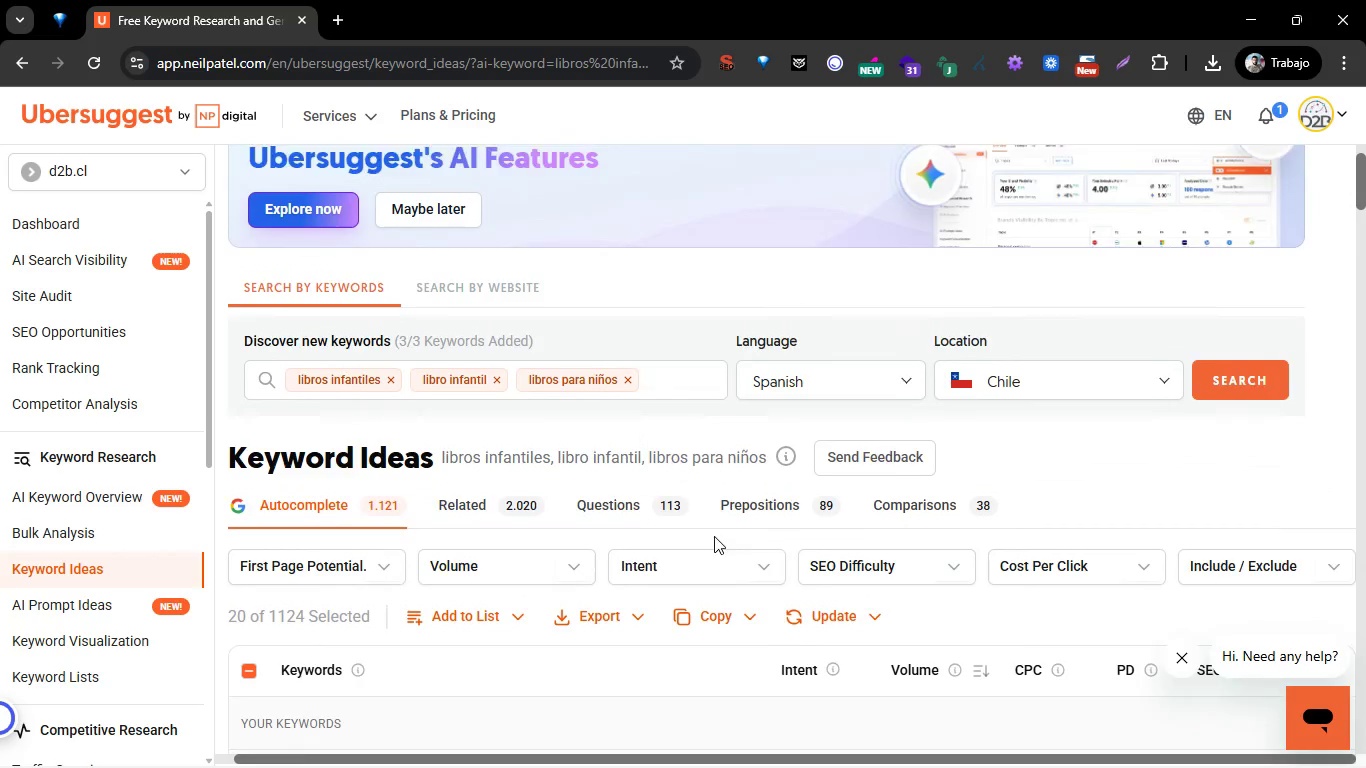 
left_click([606, 568])
 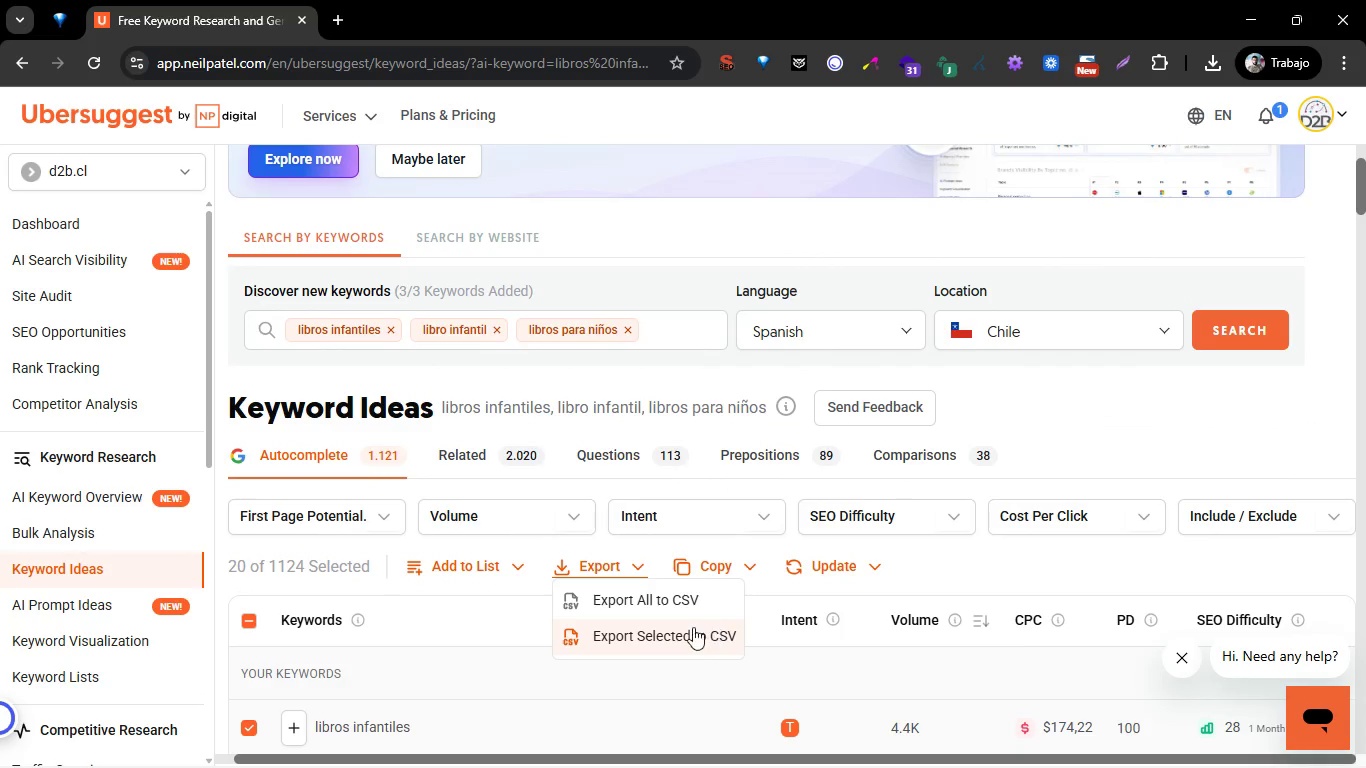 
left_click([683, 631])
 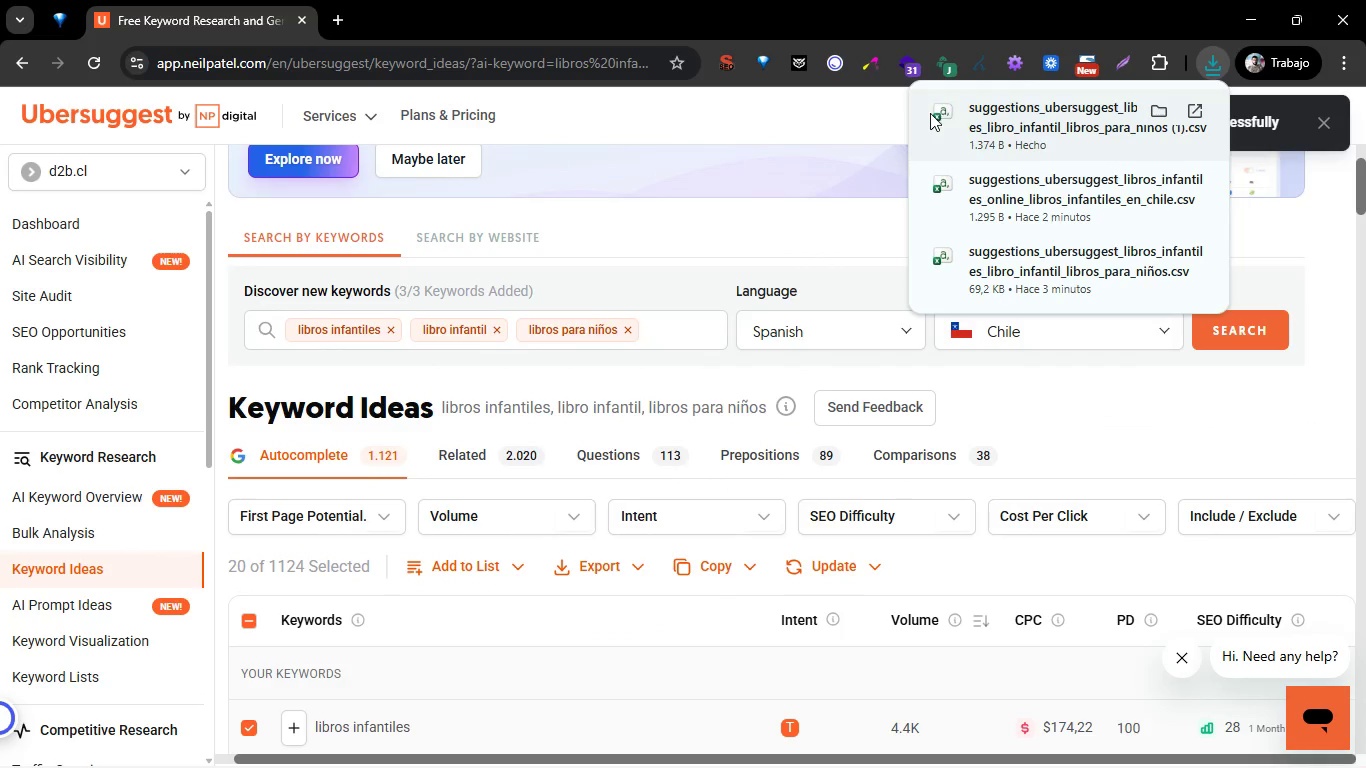 
left_click_drag(start_coordinate=[974, 130], to_coordinate=[896, 384])
 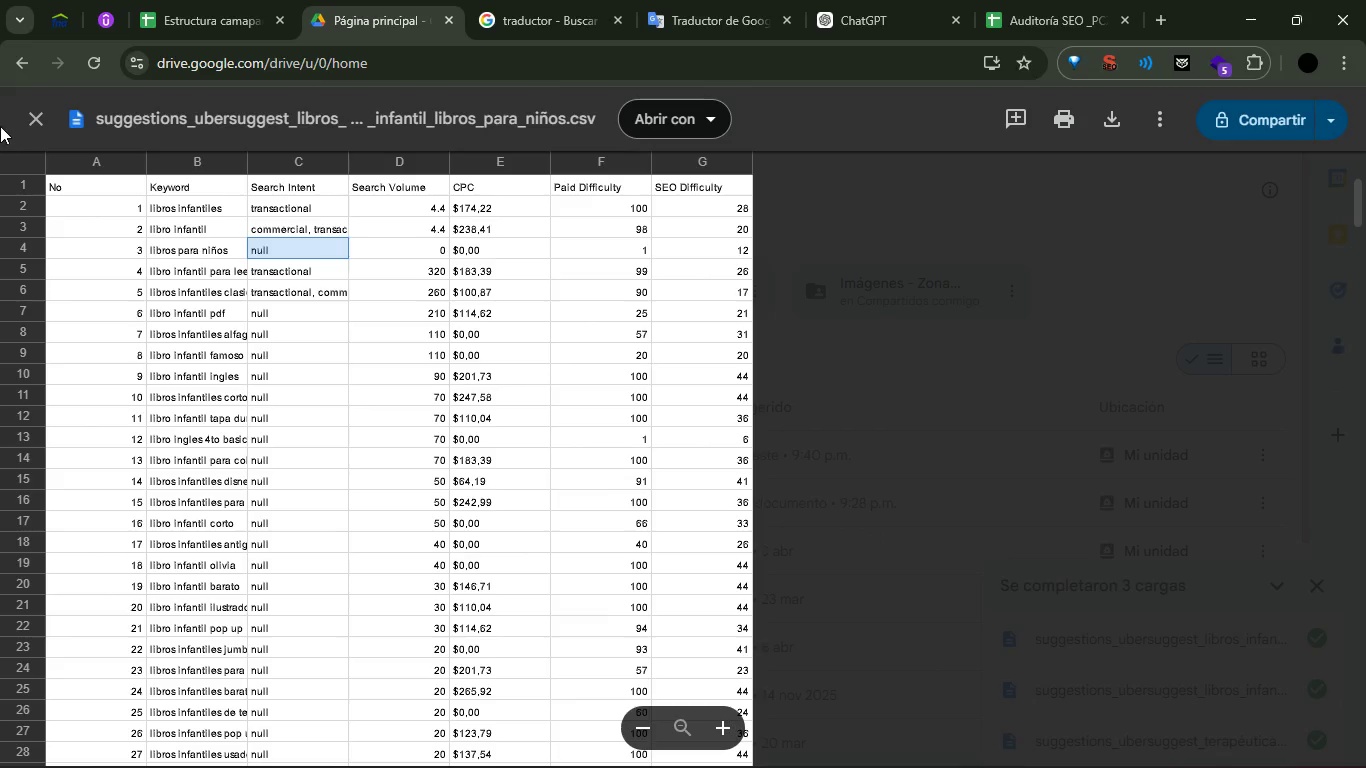 
left_click([21, 117])
 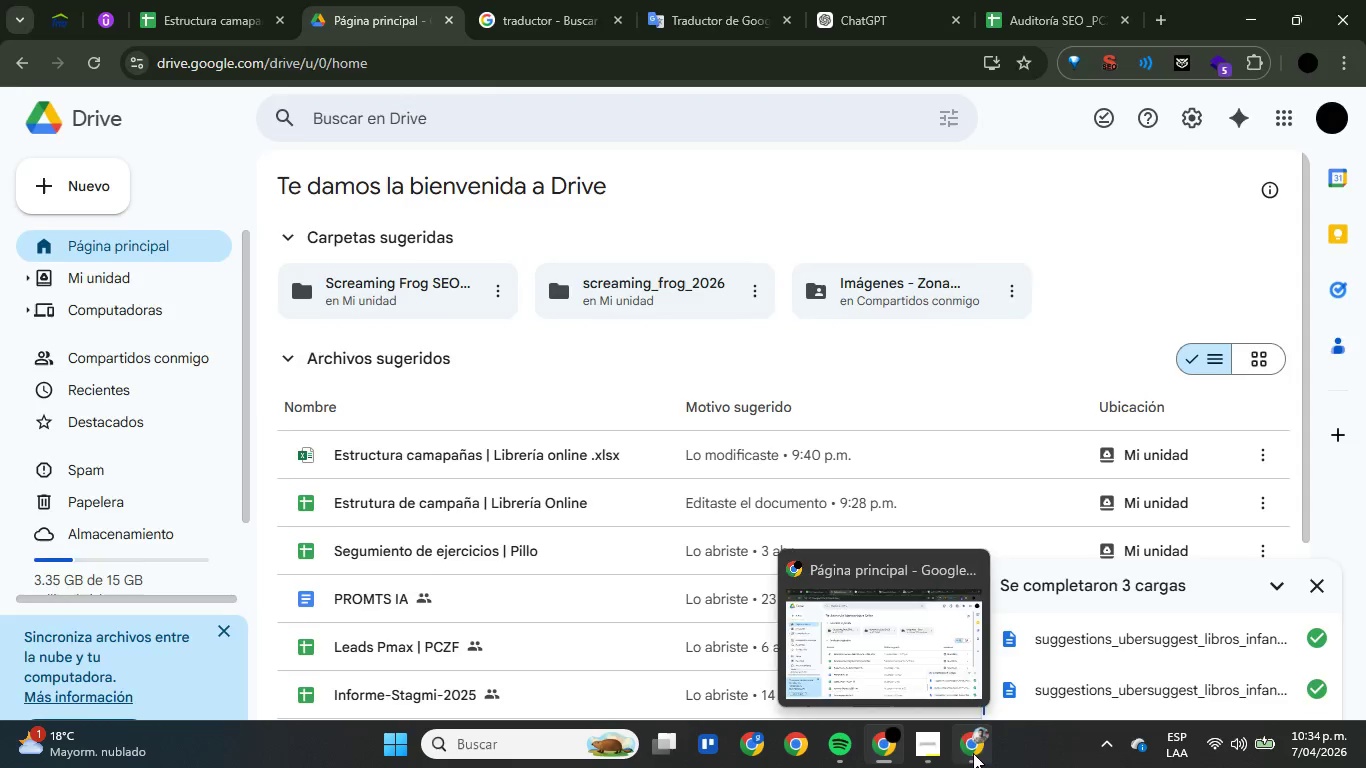 
left_click_drag(start_coordinate=[1010, 137], to_coordinate=[878, 484])
 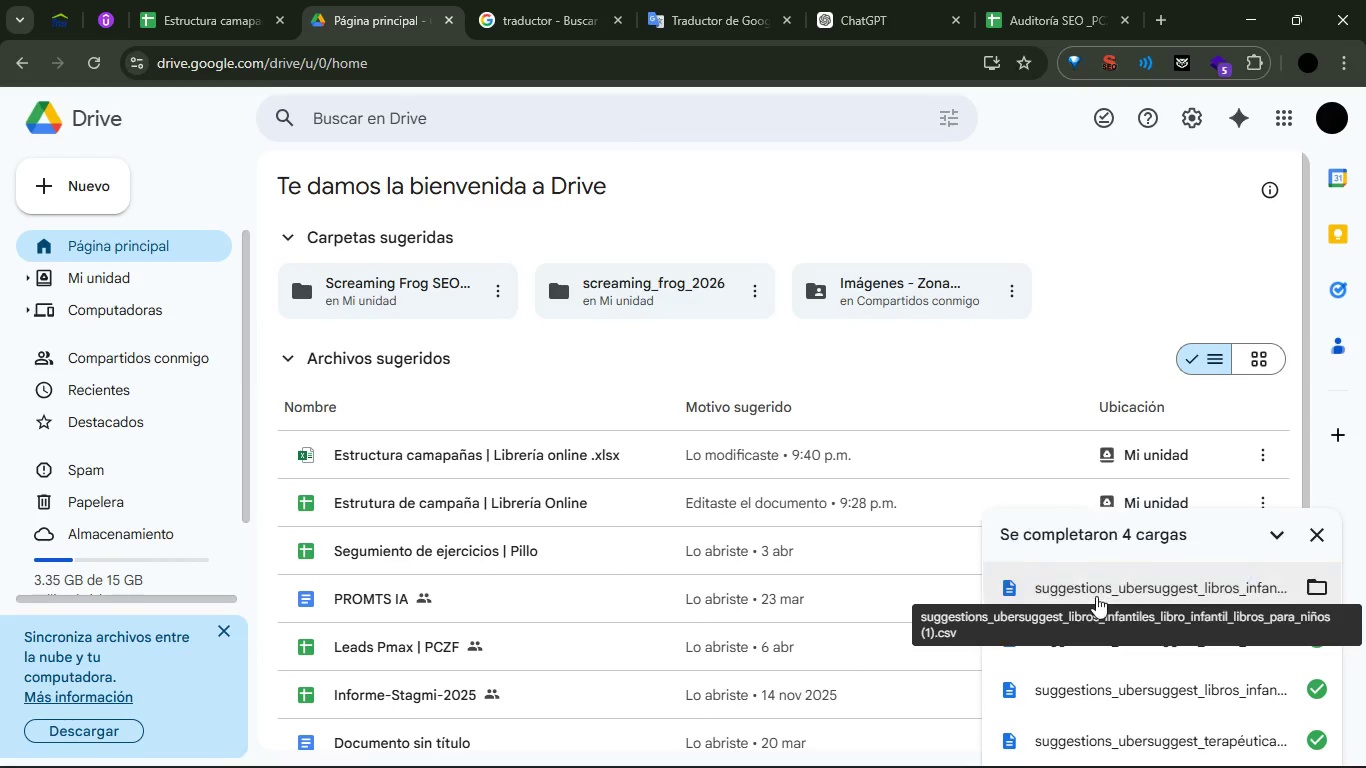 
double_click([1083, 595])
 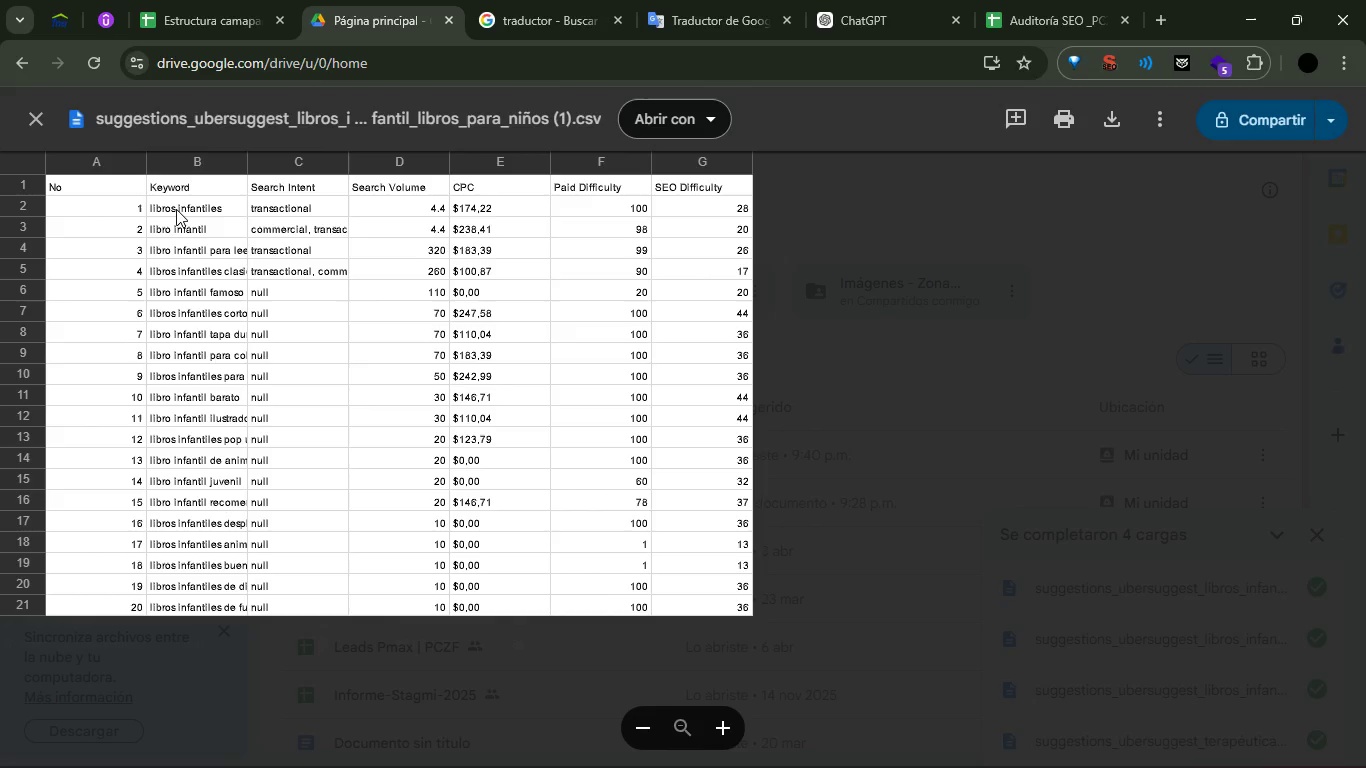 
left_click_drag(start_coordinate=[164, 211], to_coordinate=[501, 611])
 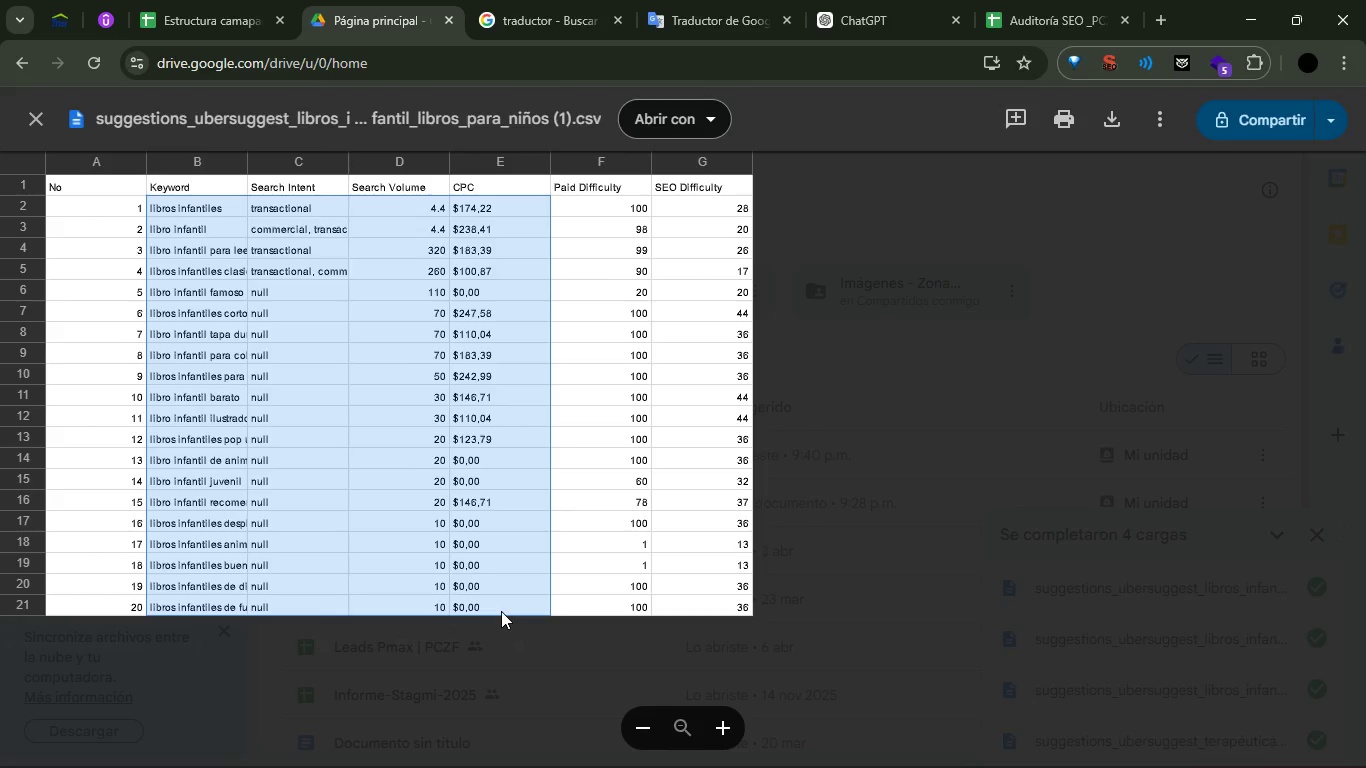 
key(Control+C)
 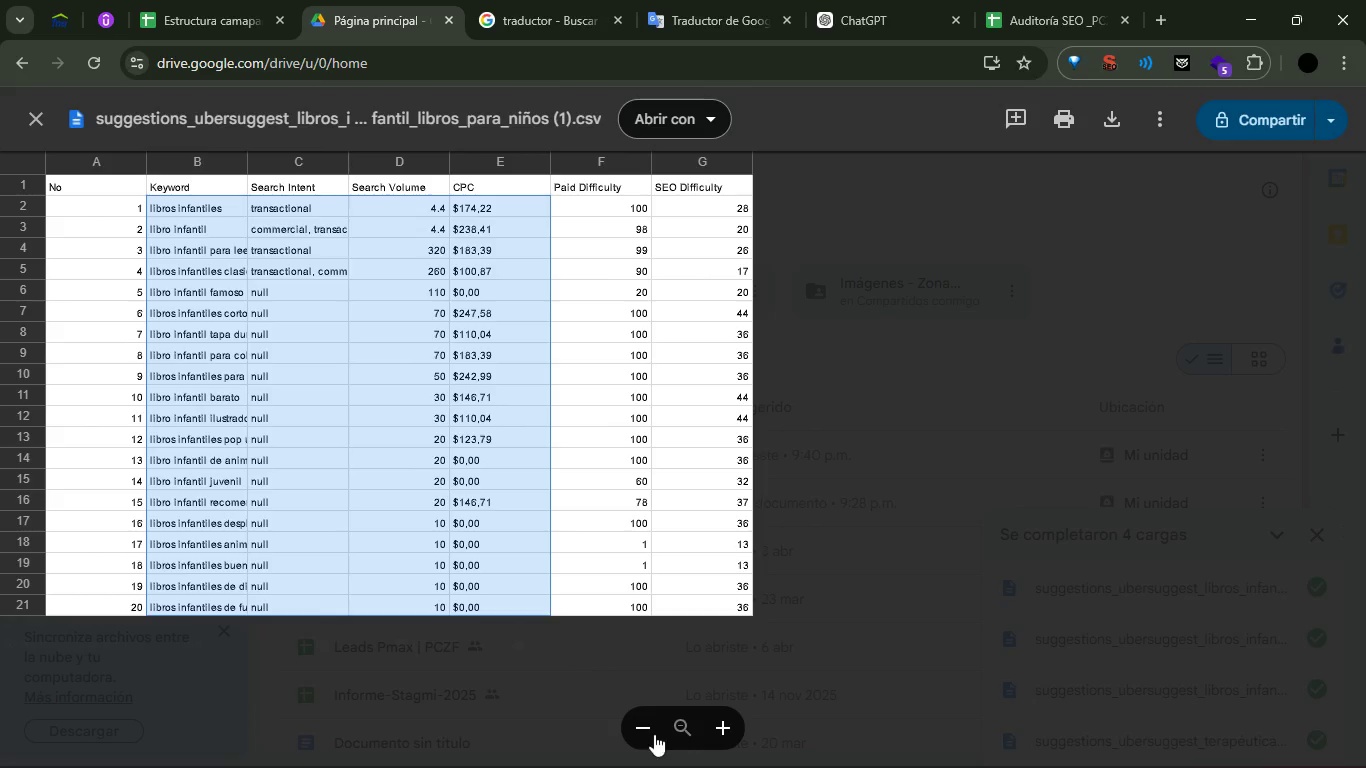 
key(C)
 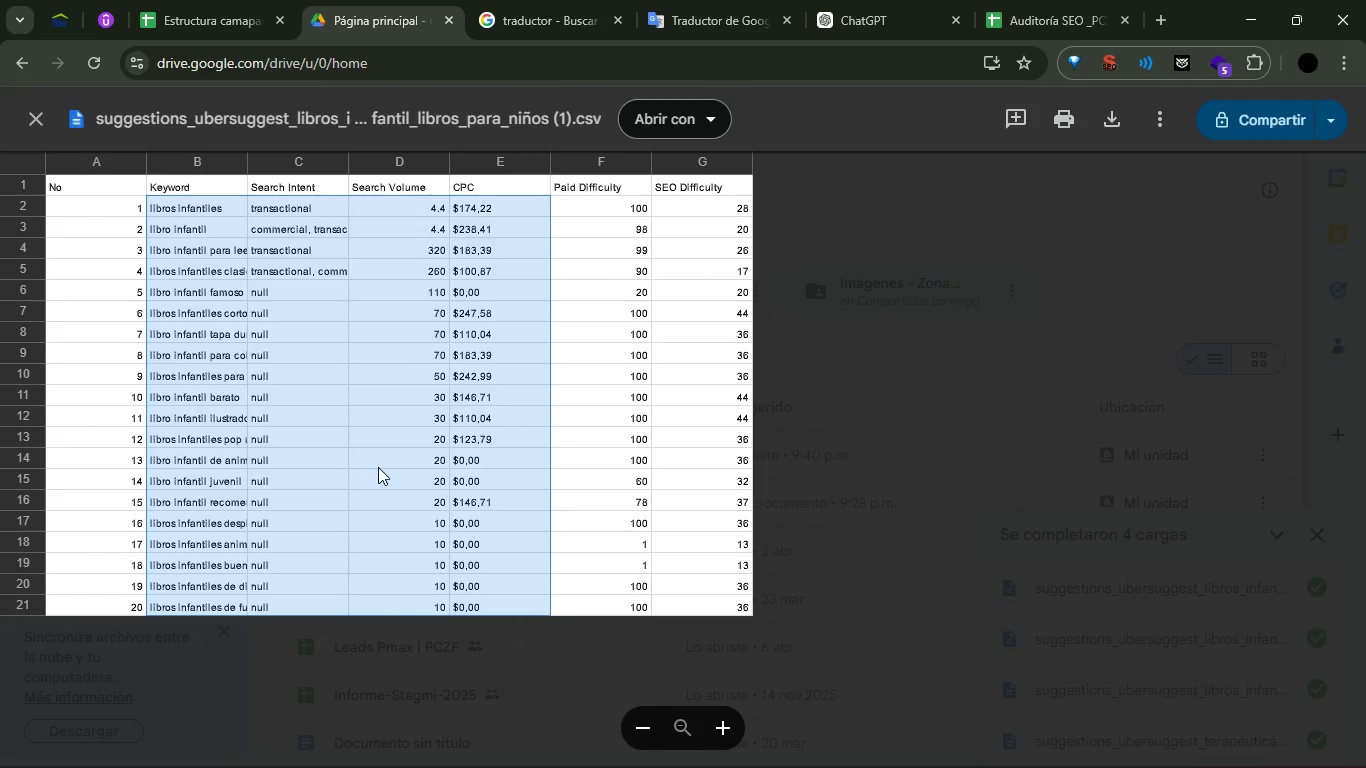 
right_click([381, 468])
 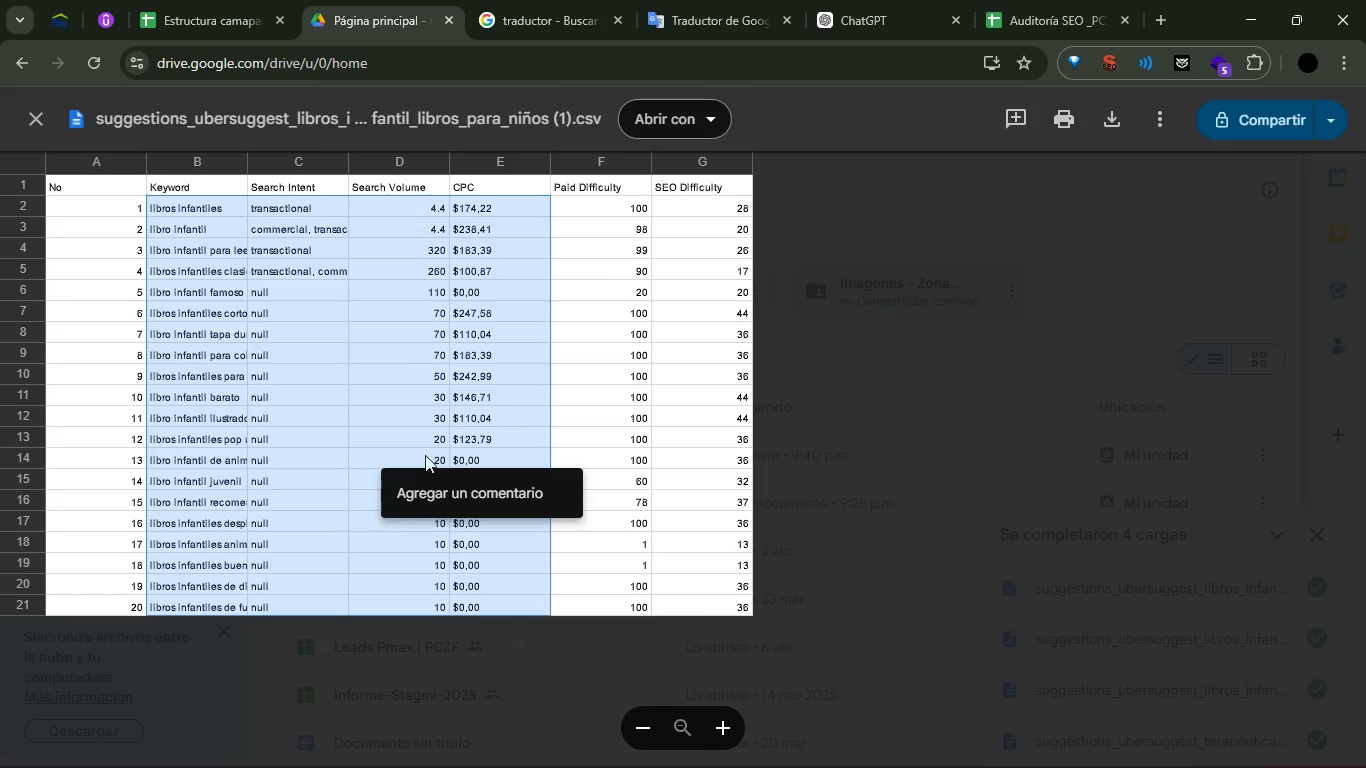 
left_click([371, 413])
 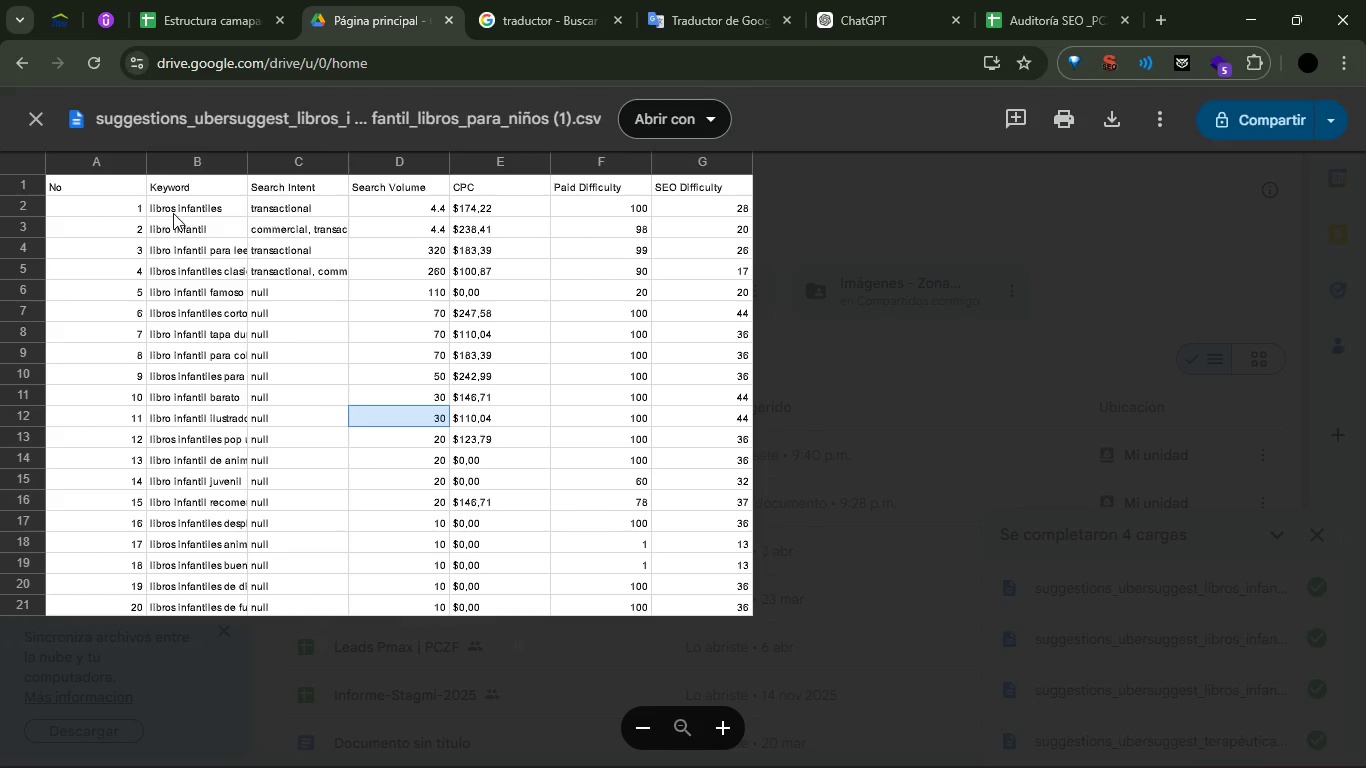 
left_click_drag(start_coordinate=[173, 212], to_coordinate=[479, 600])
 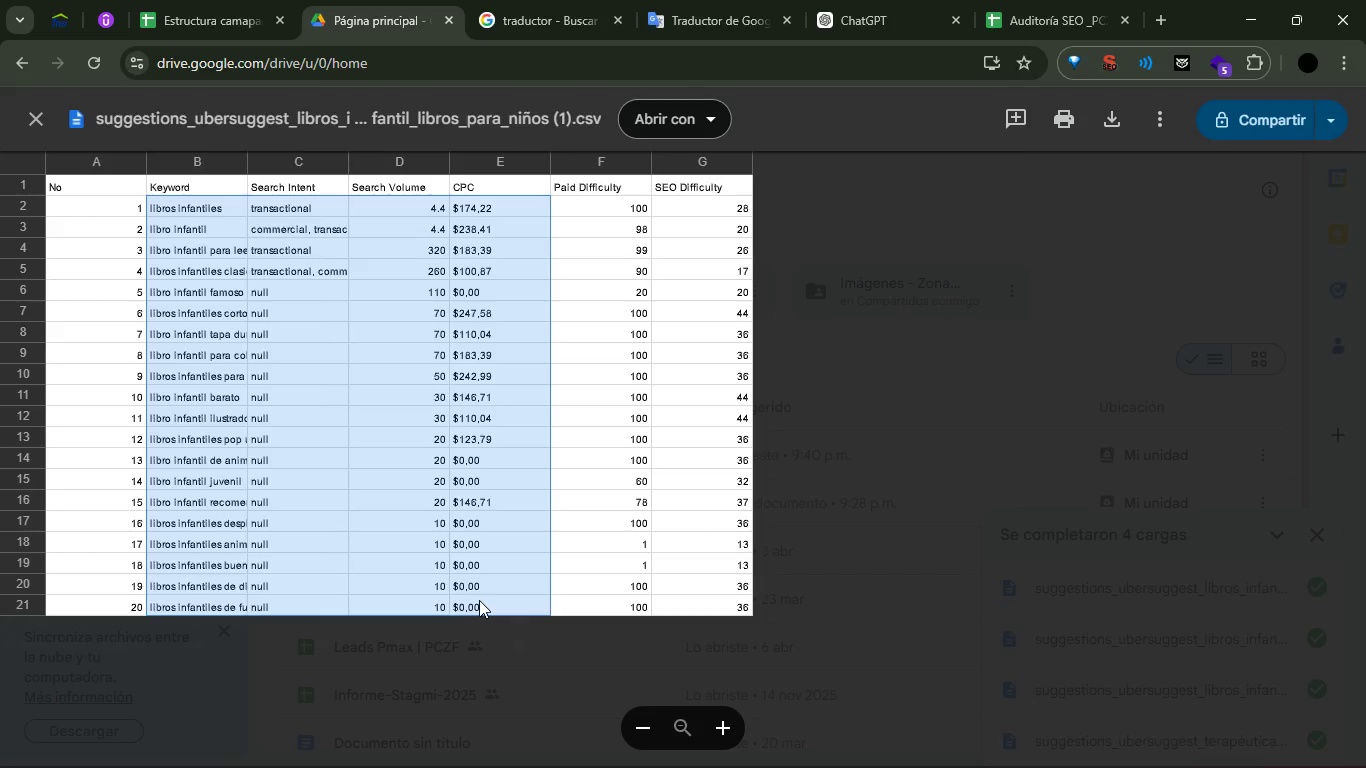 
key(Control+C)
 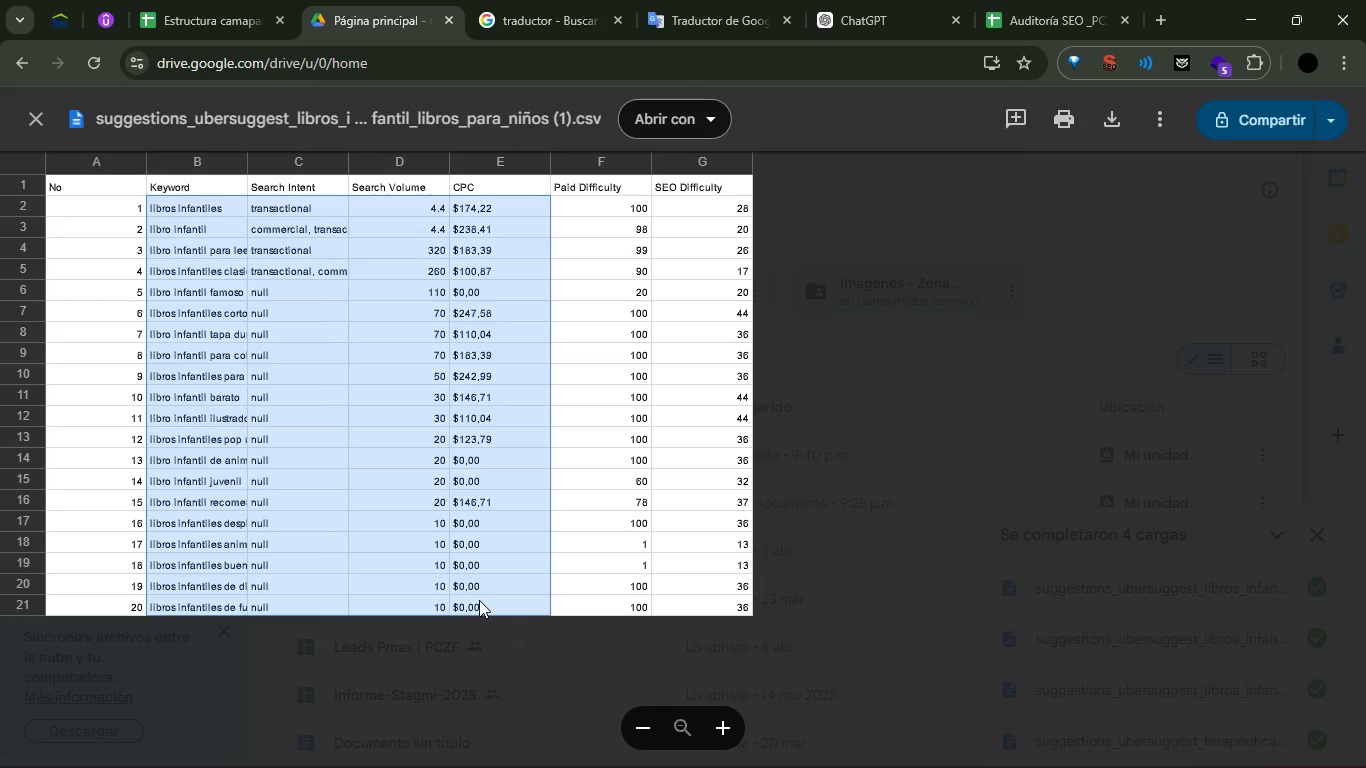 
key(Control+C)
 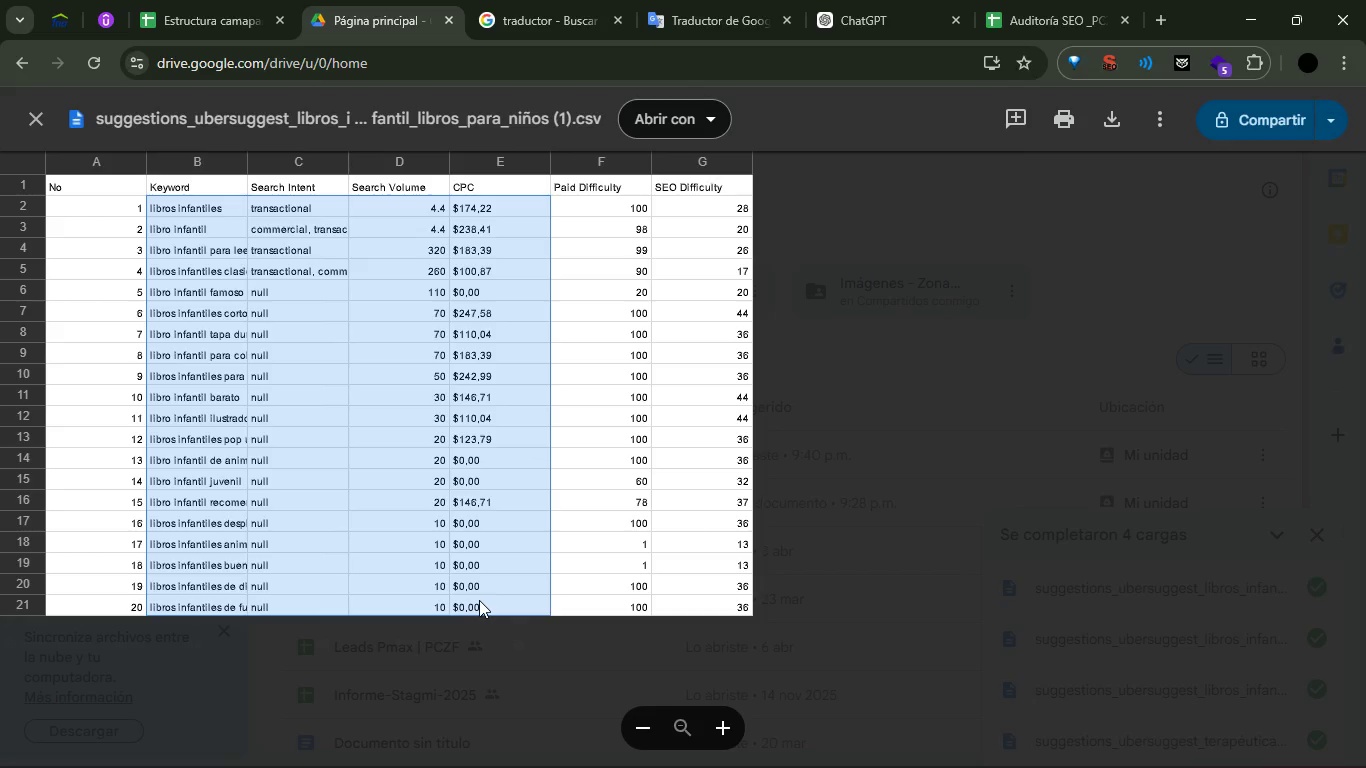 
key(Control+C)
 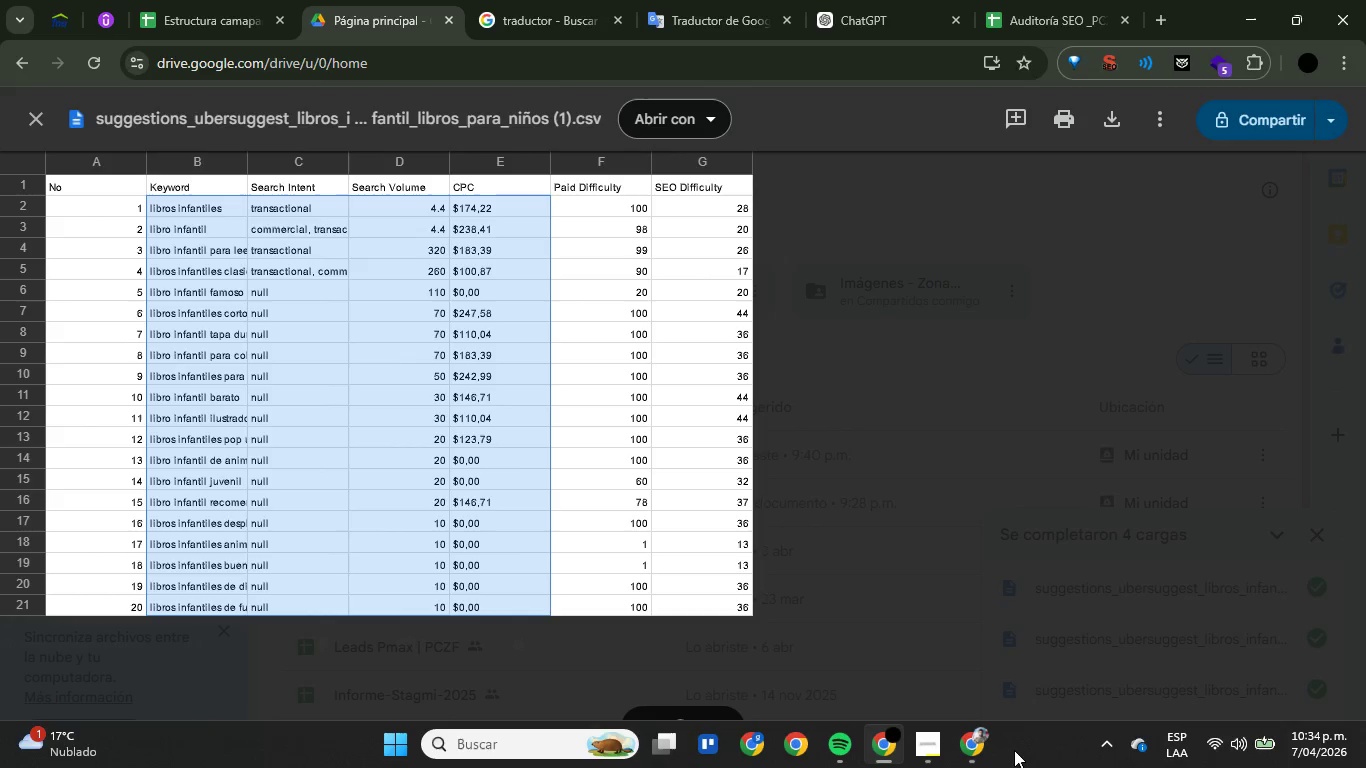 
left_click([974, 746])
 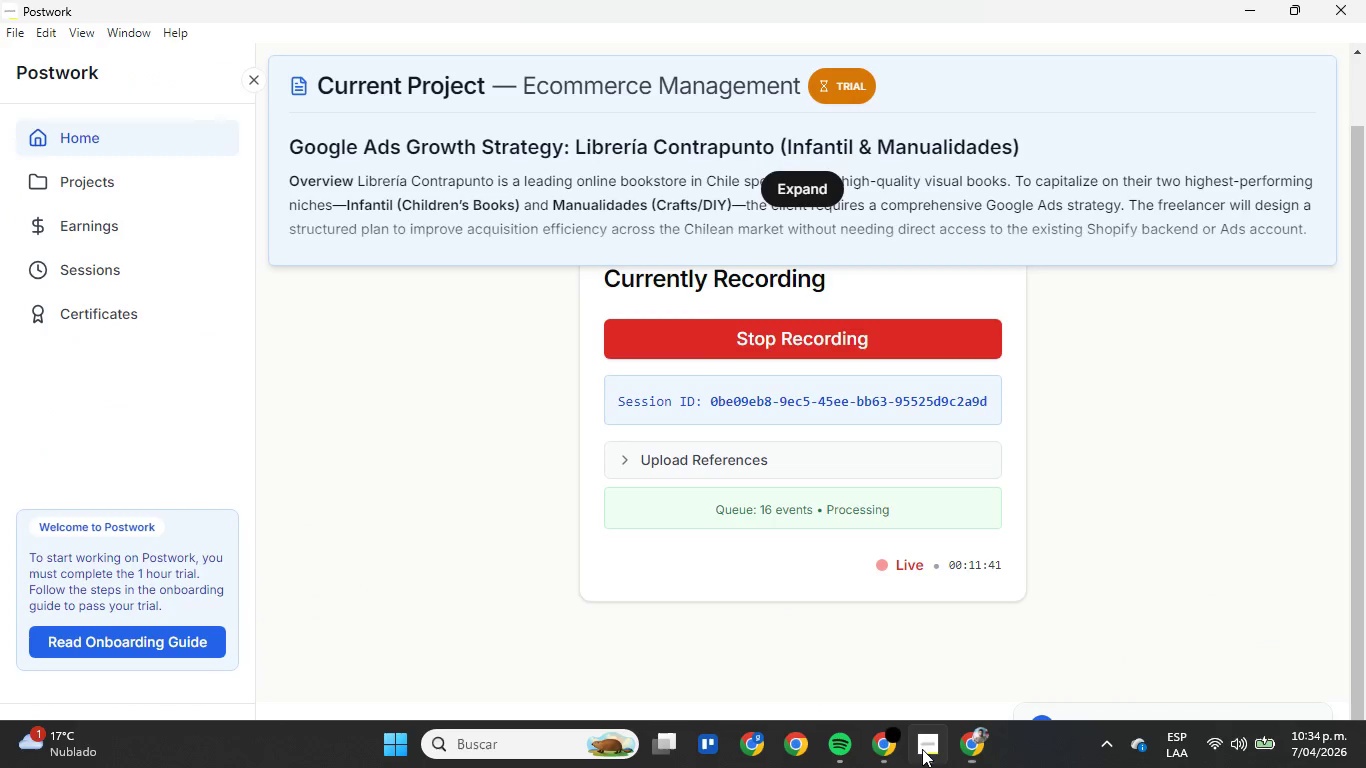 
double_click([868, 754])
 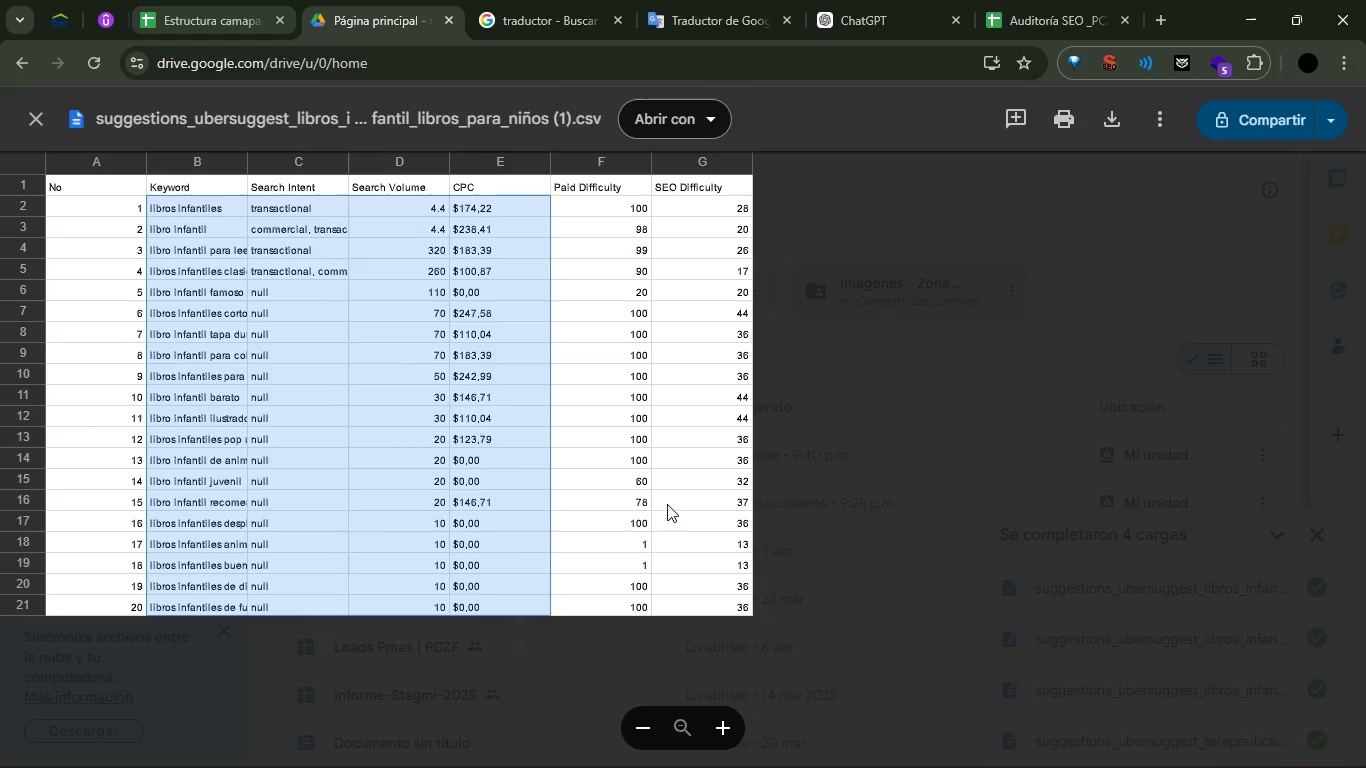 
left_click([226, 8])
 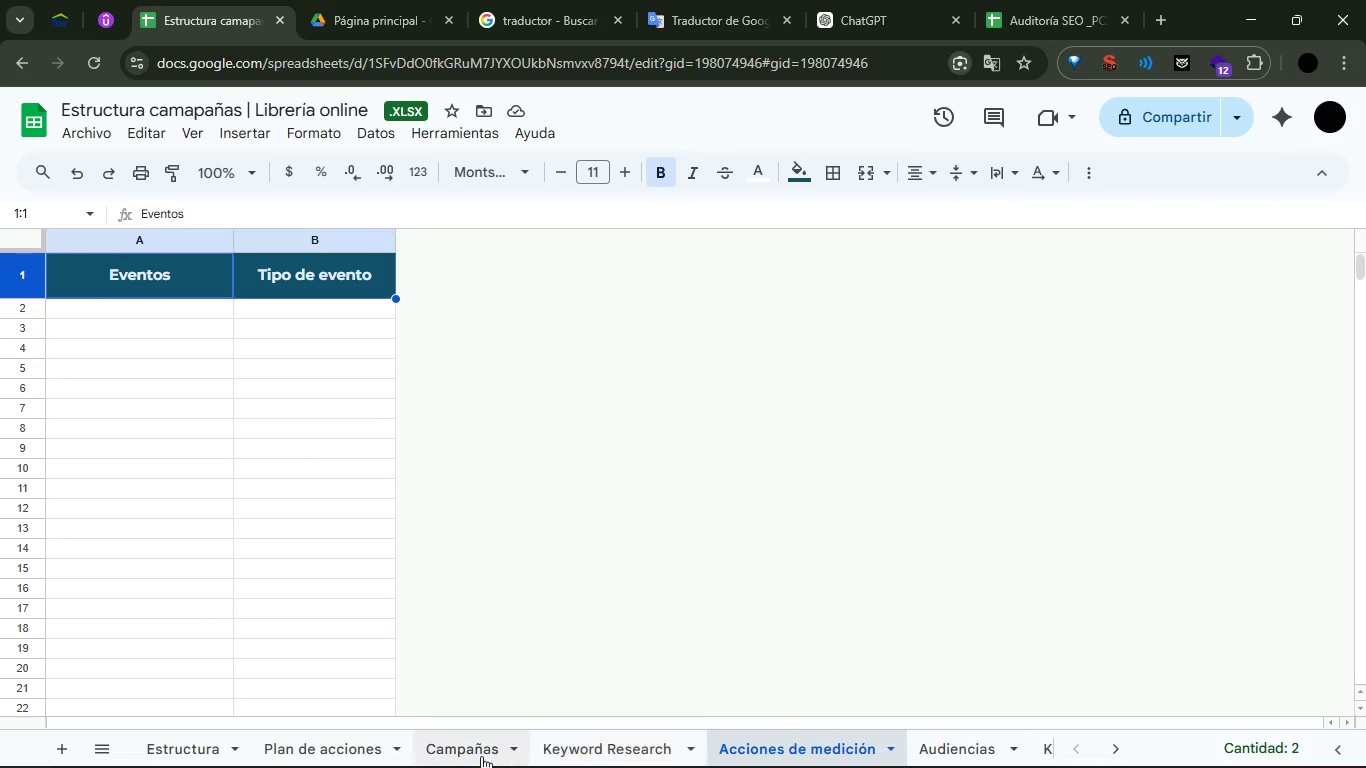 
left_click([581, 752])
 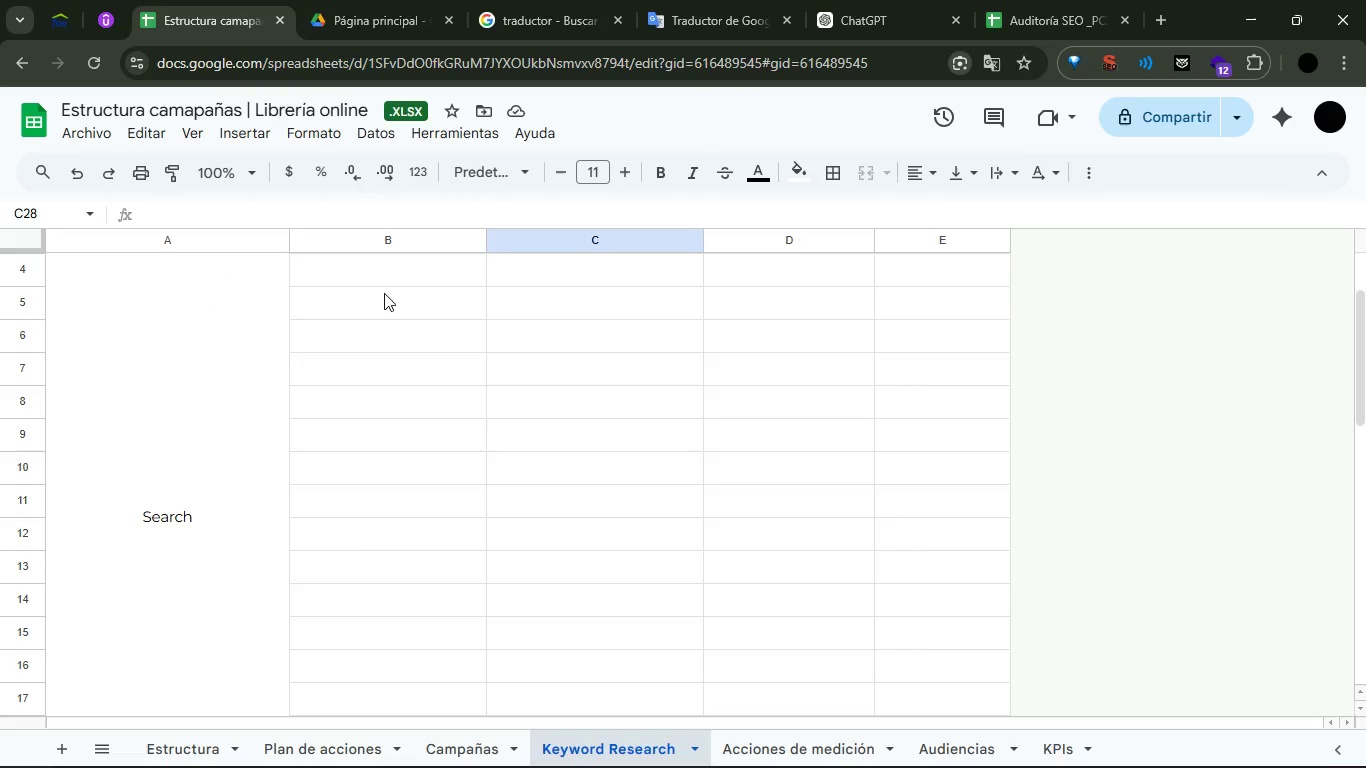 
left_click([395, 324])
 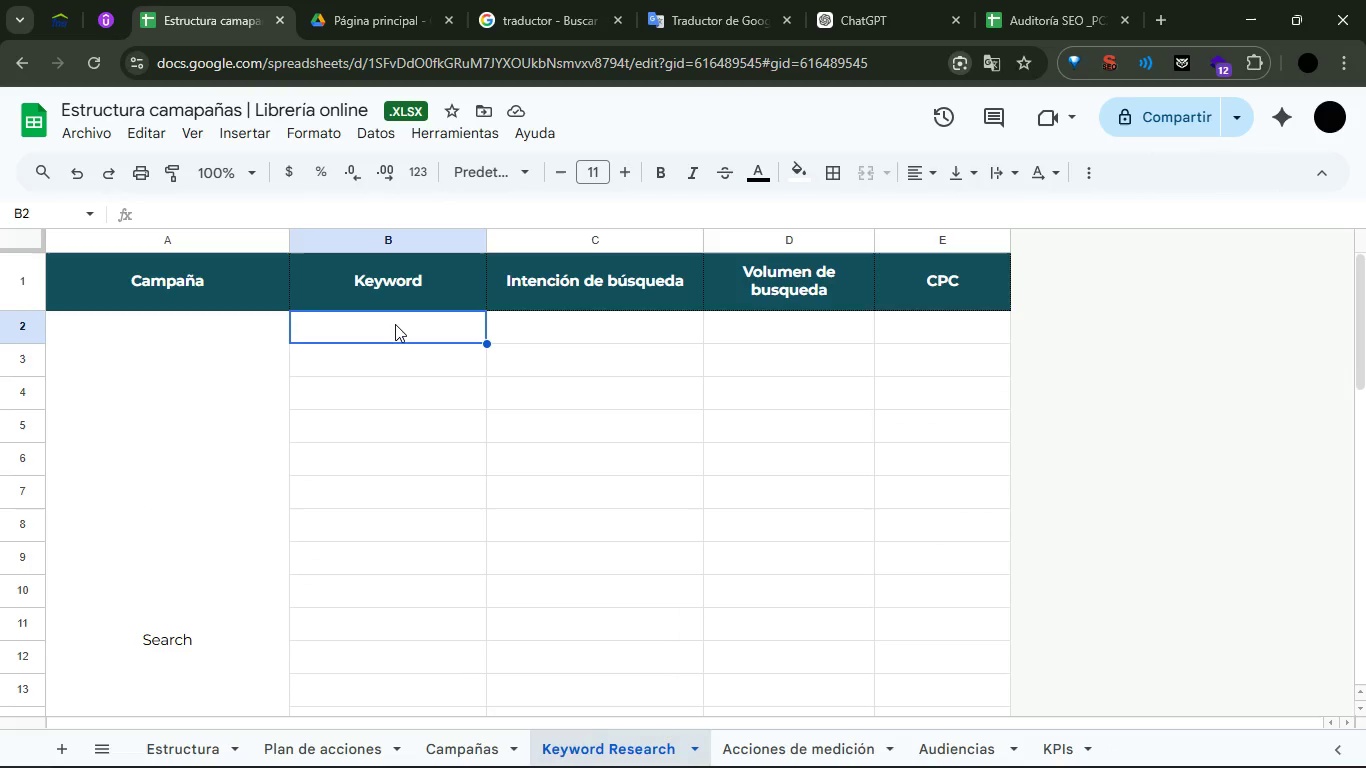 
scroll: coordinate [439, 327], scroll_direction: up, amount: 3.0
 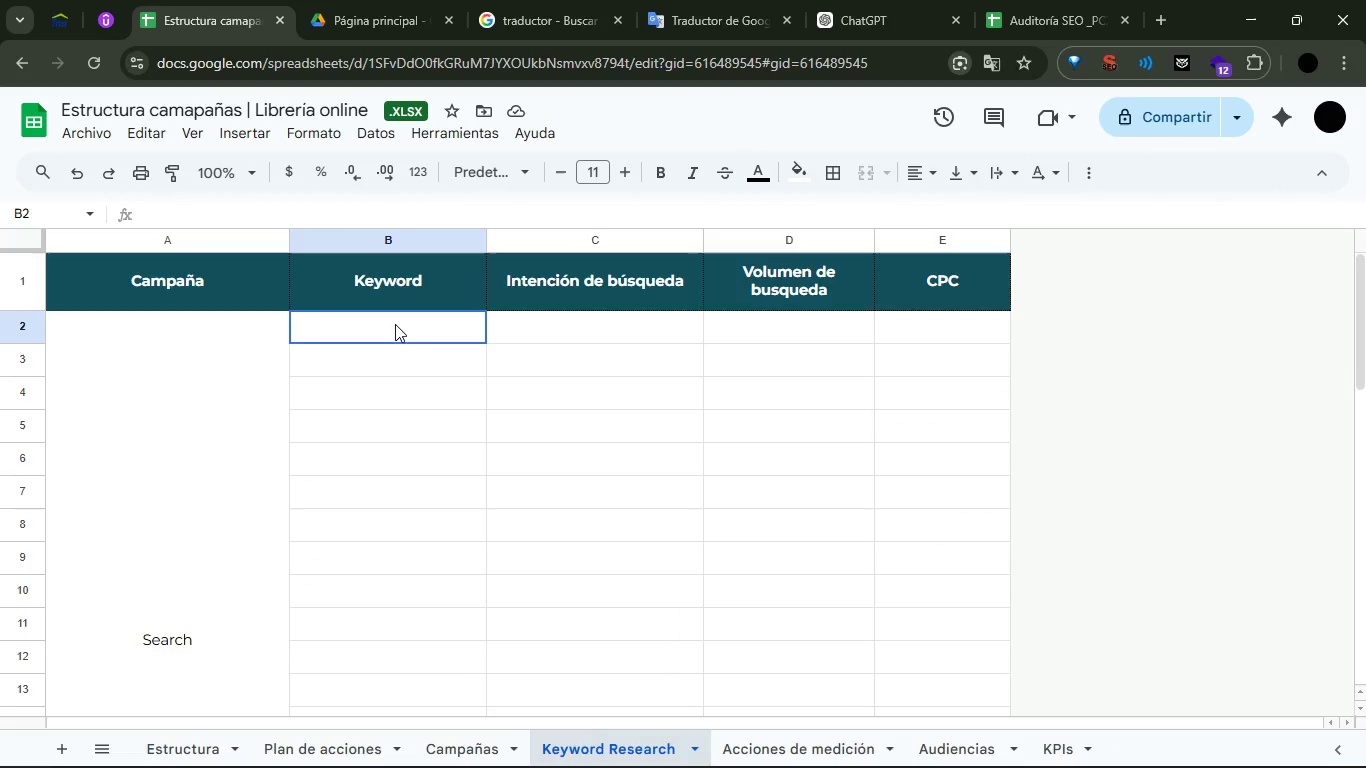 
key(Control+V)
 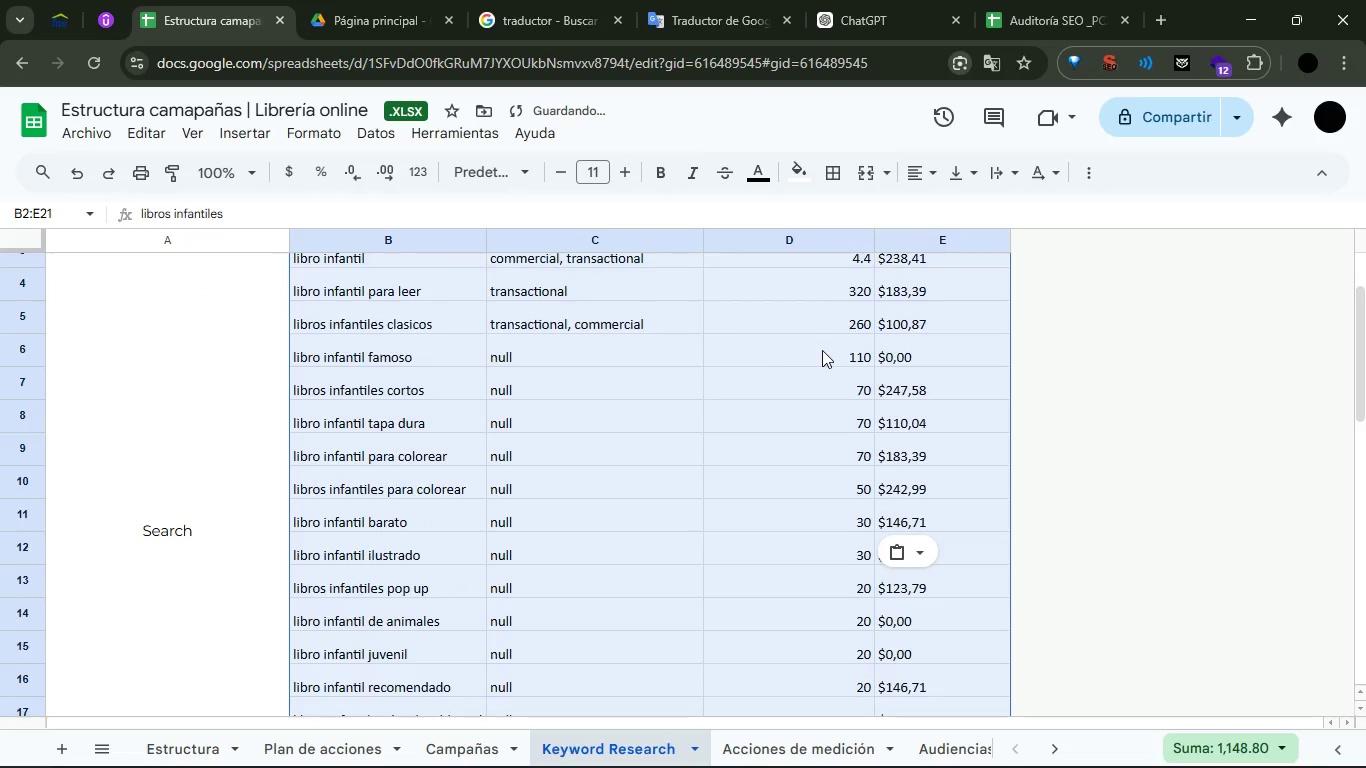 
left_click([929, 180])
 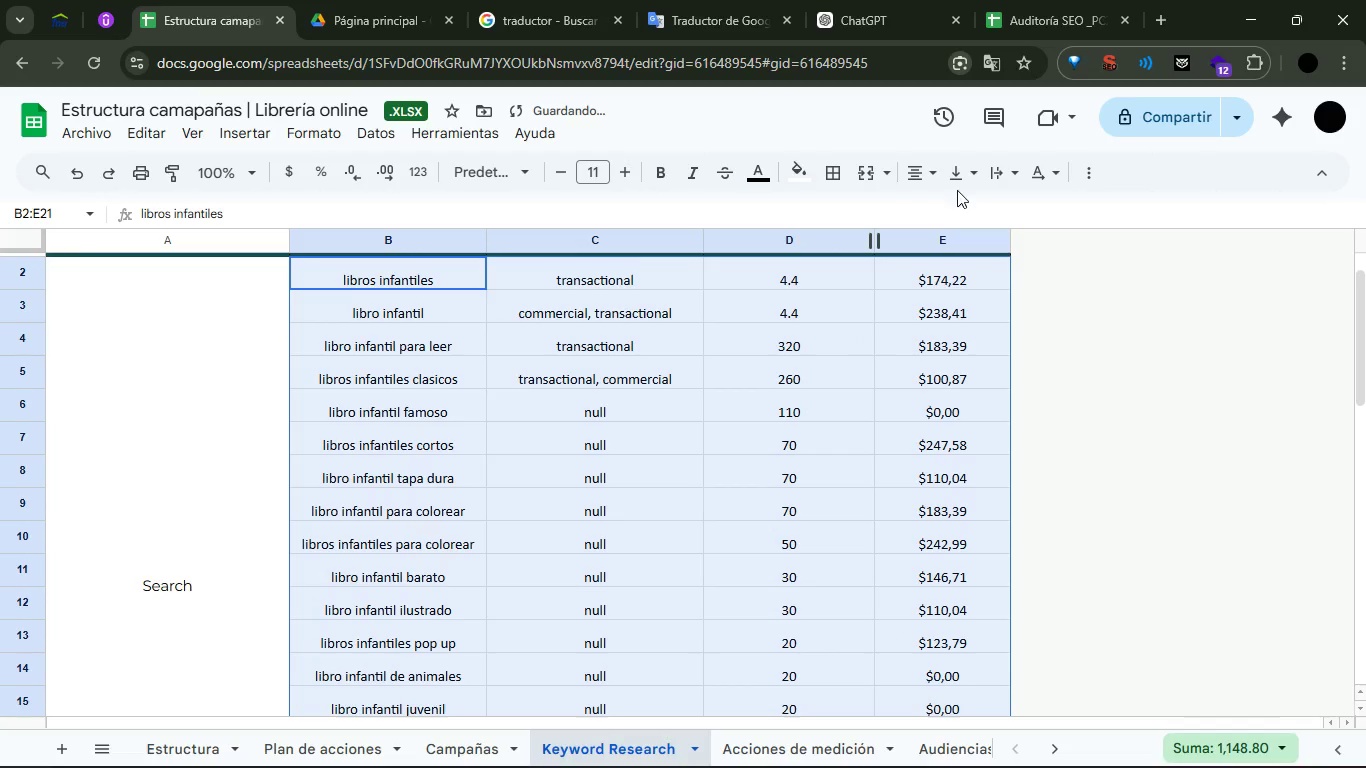 
double_click([961, 171])
 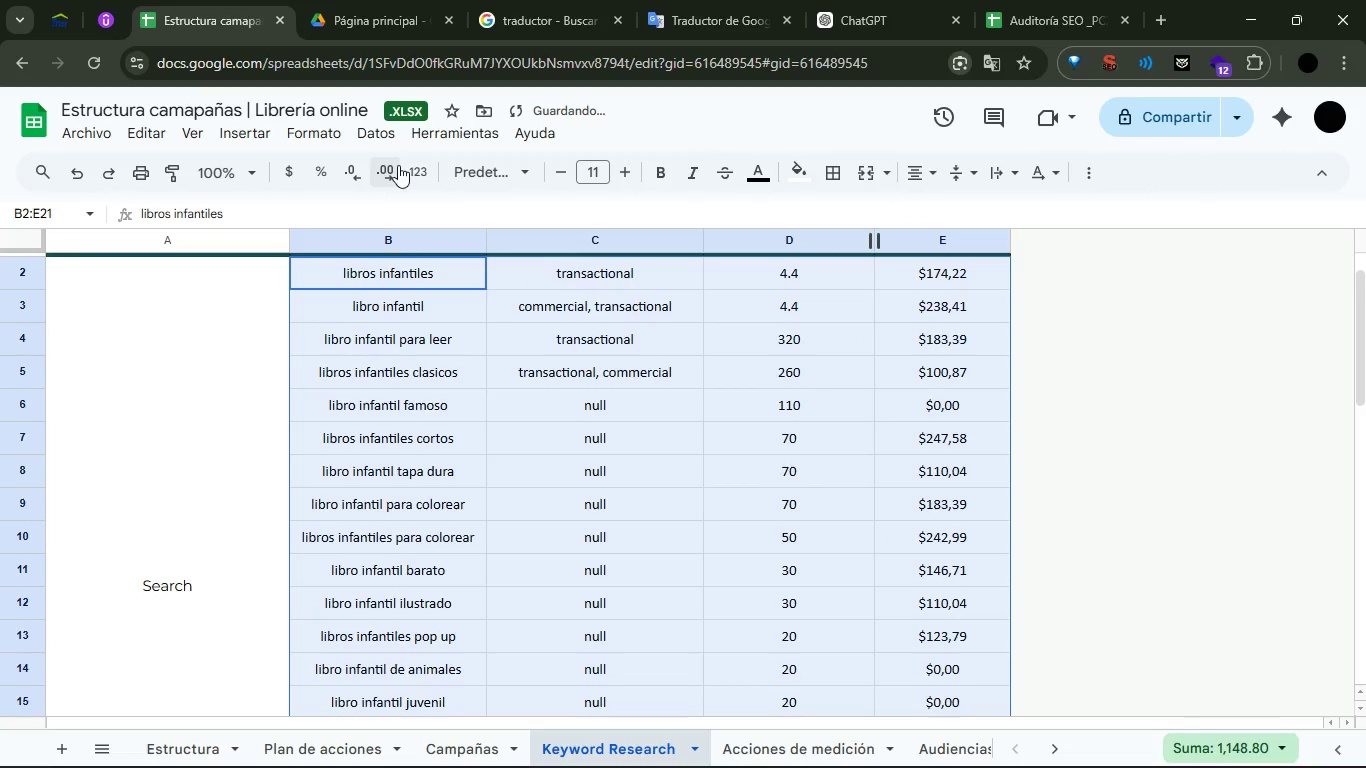 
left_click([488, 157])
 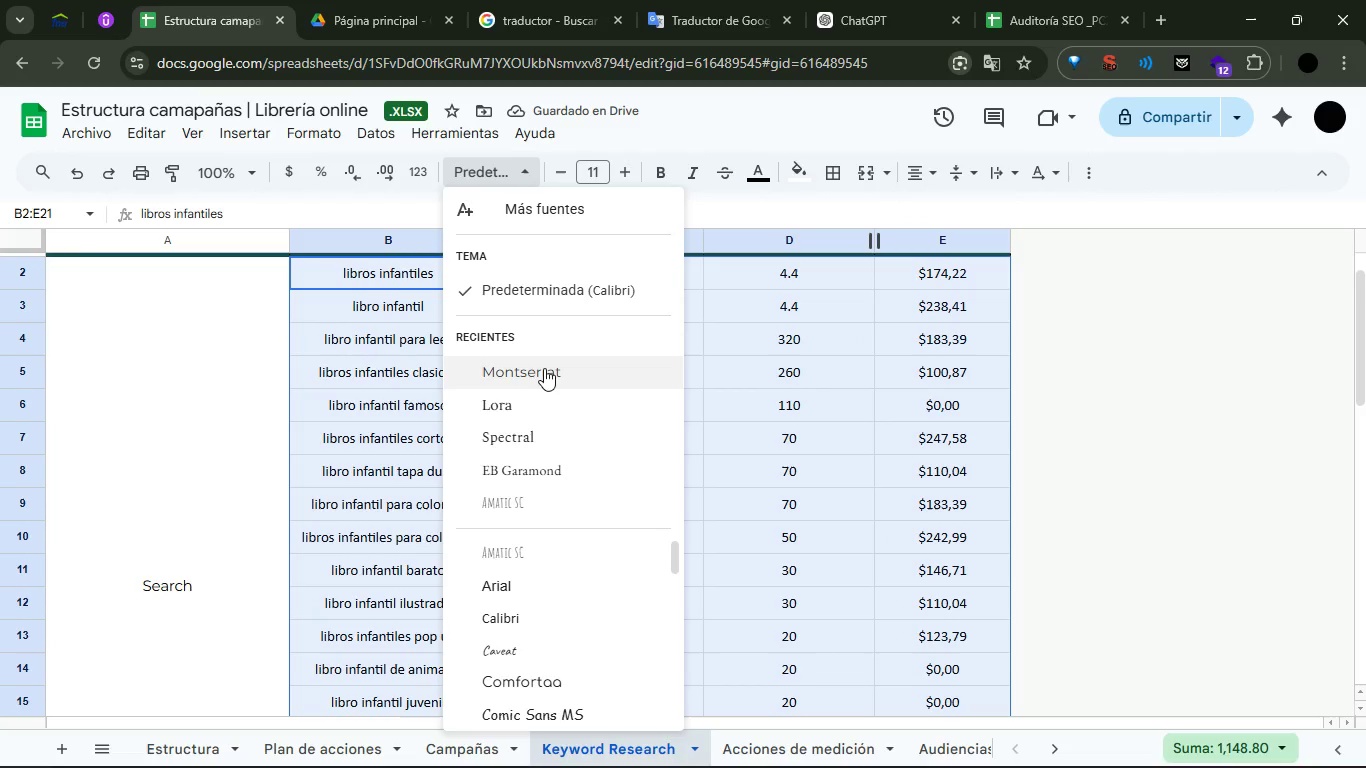 
left_click([539, 368])
 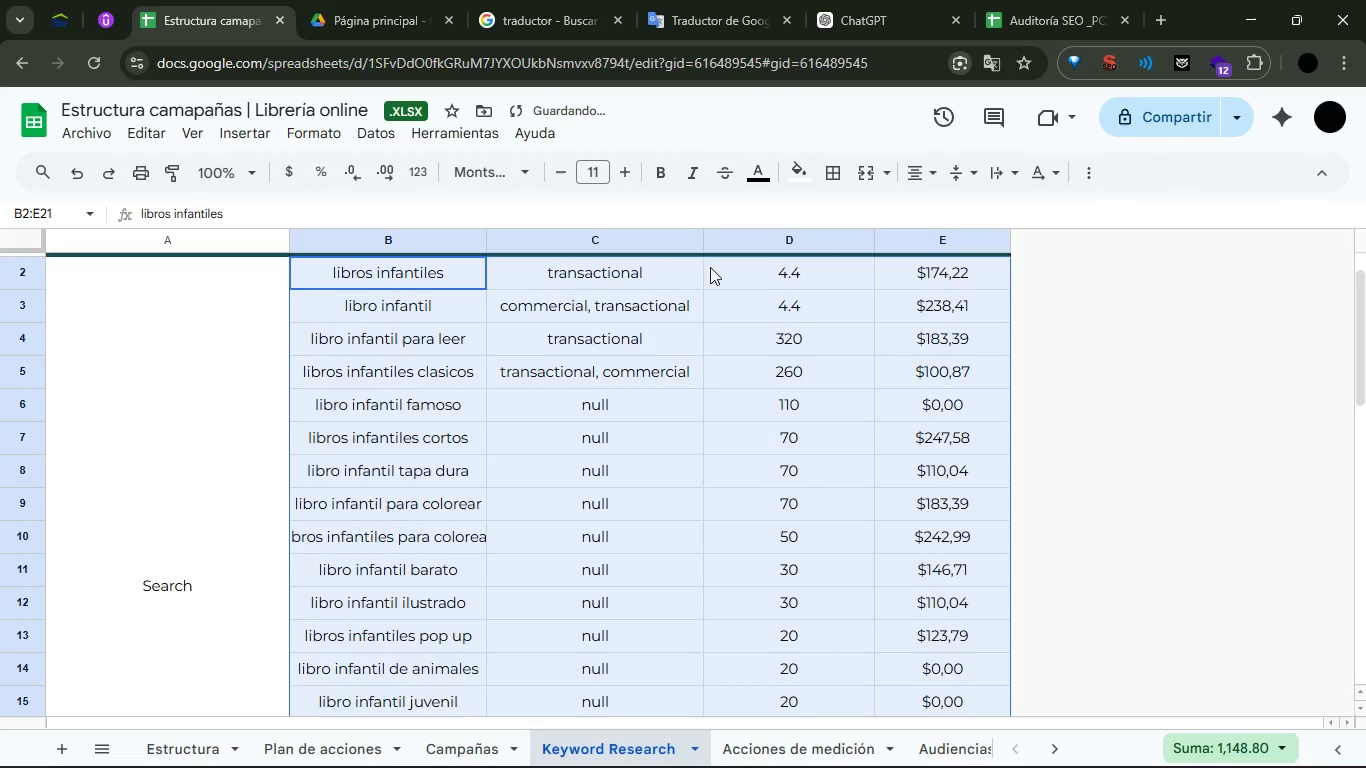 
left_click_drag(start_coordinate=[749, 272], to_coordinate=[923, 378])
 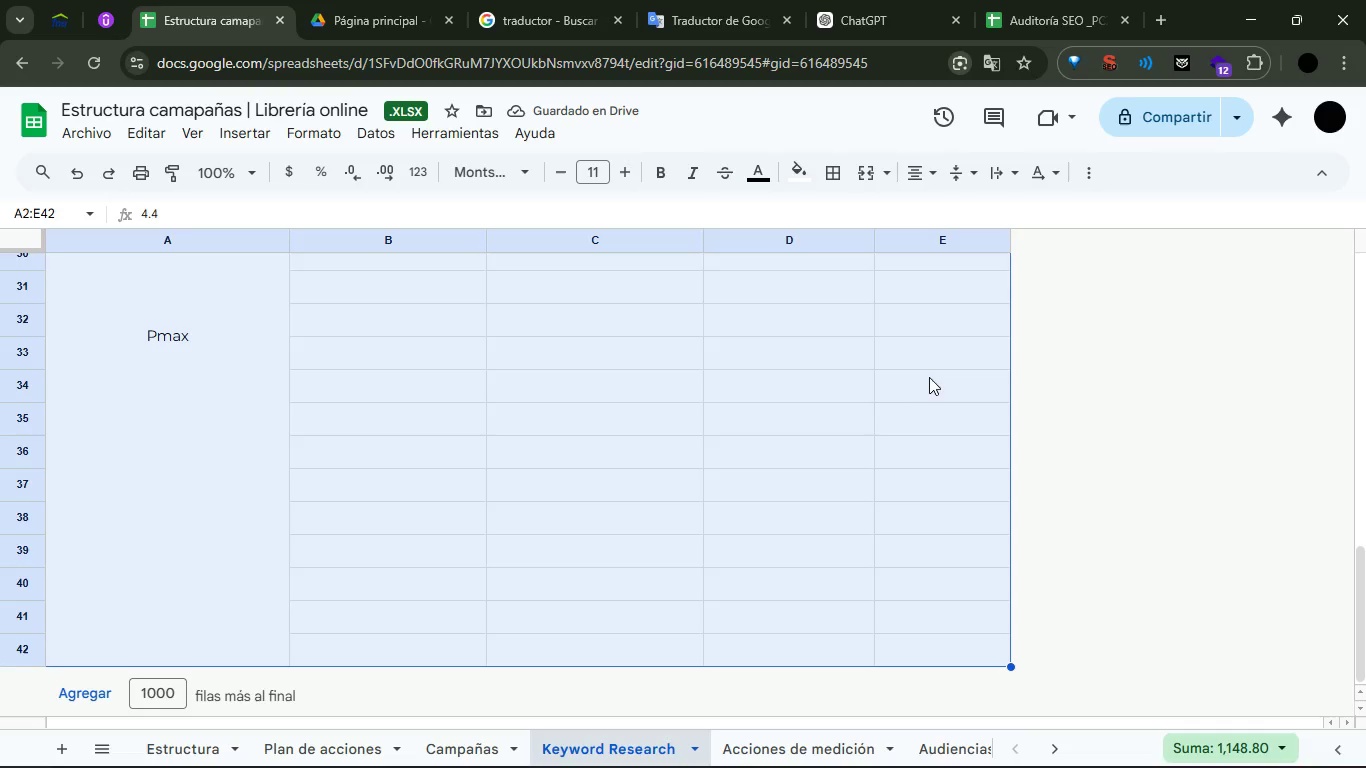 
left_click([930, 377])
 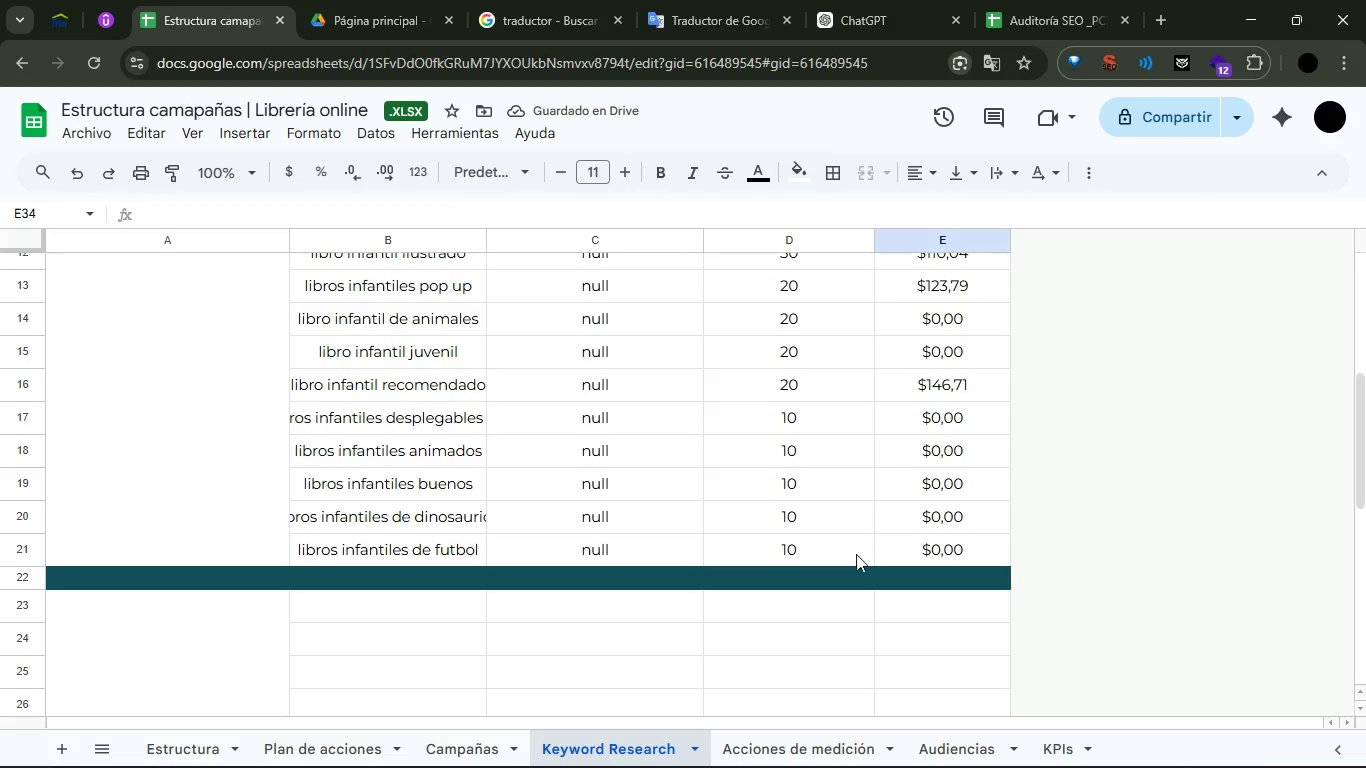 
left_click_drag(start_coordinate=[822, 556], to_coordinate=[916, 331])
 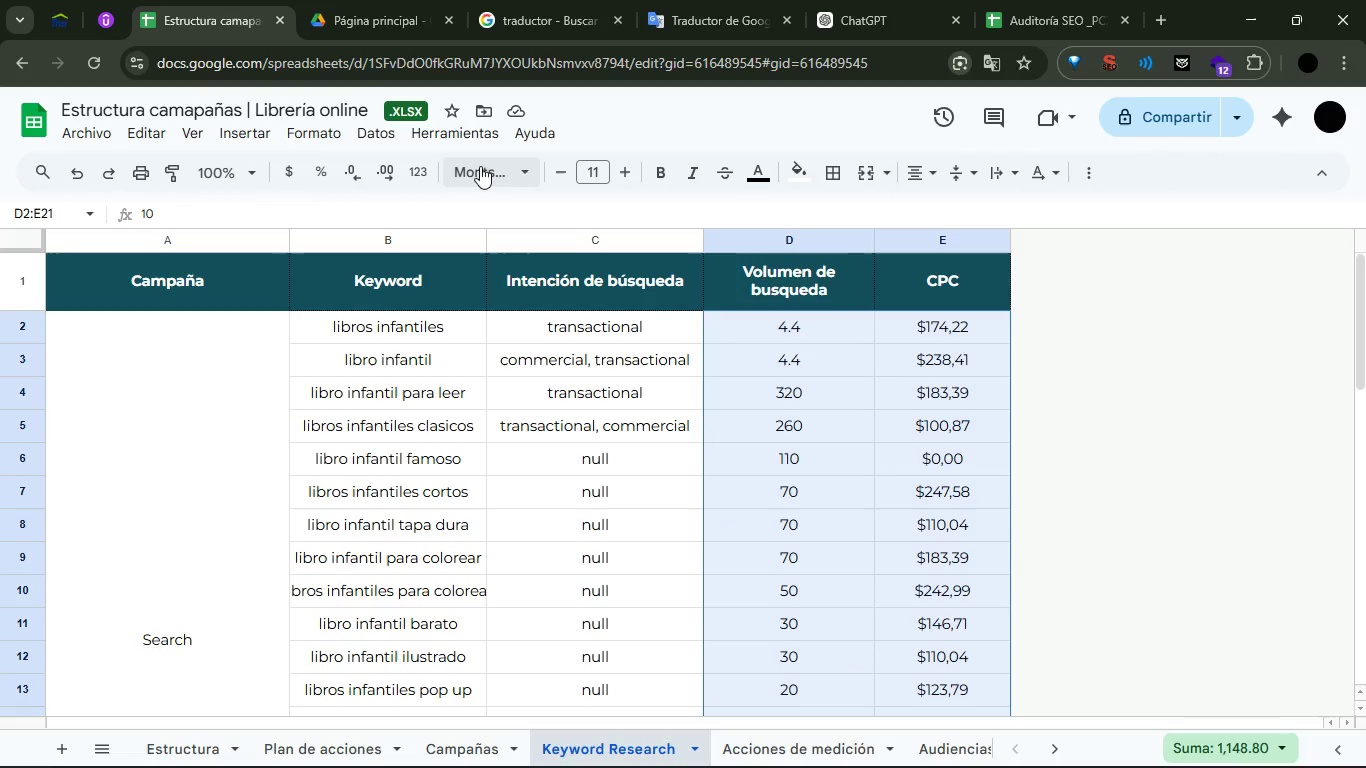 
left_click([493, 166])
 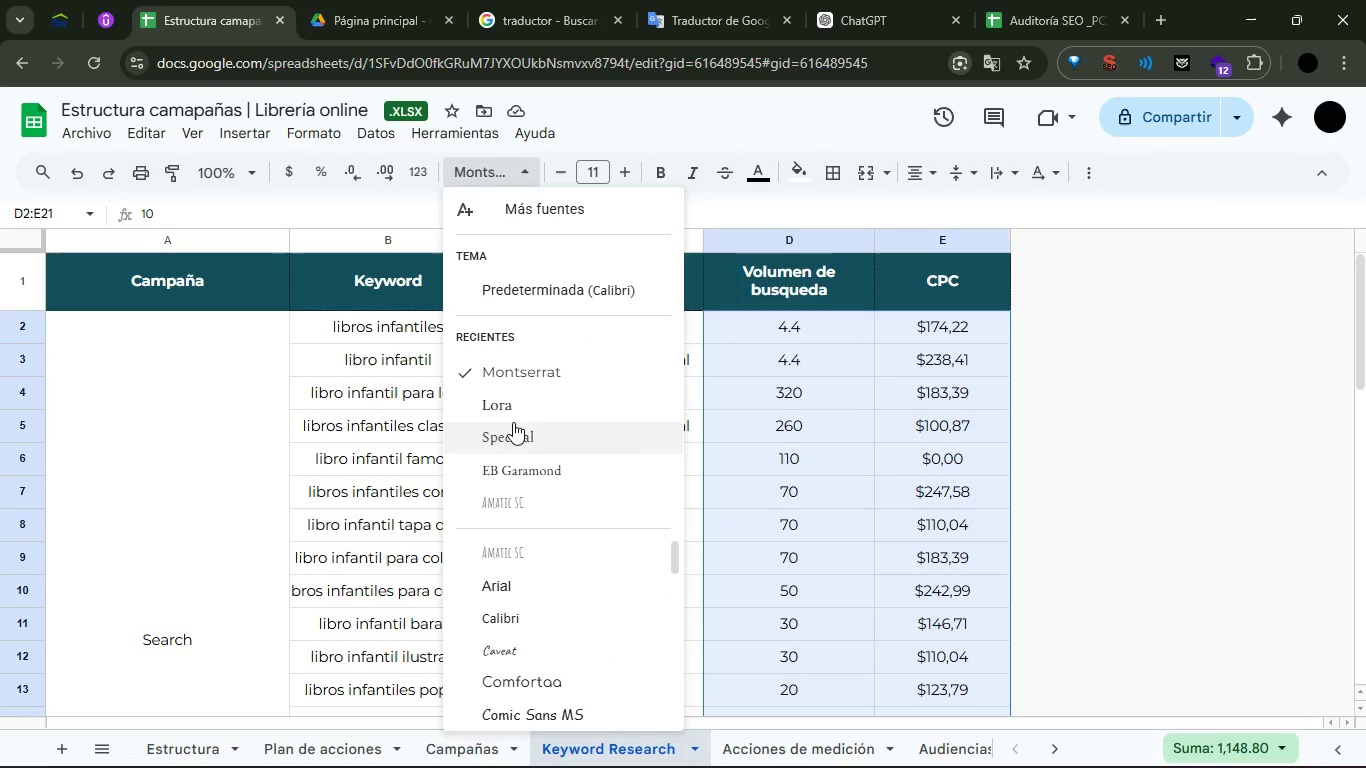 
left_click([513, 412])
 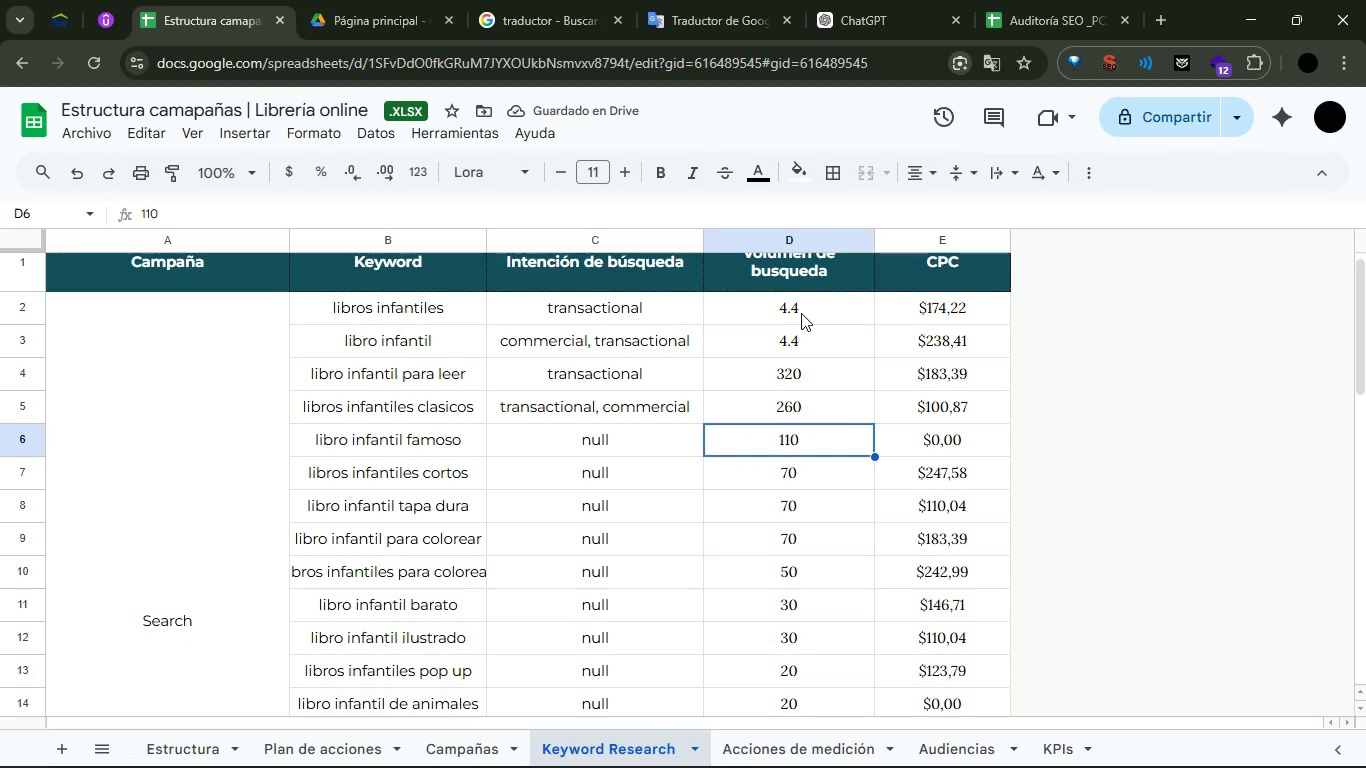 
wait(5.45)
 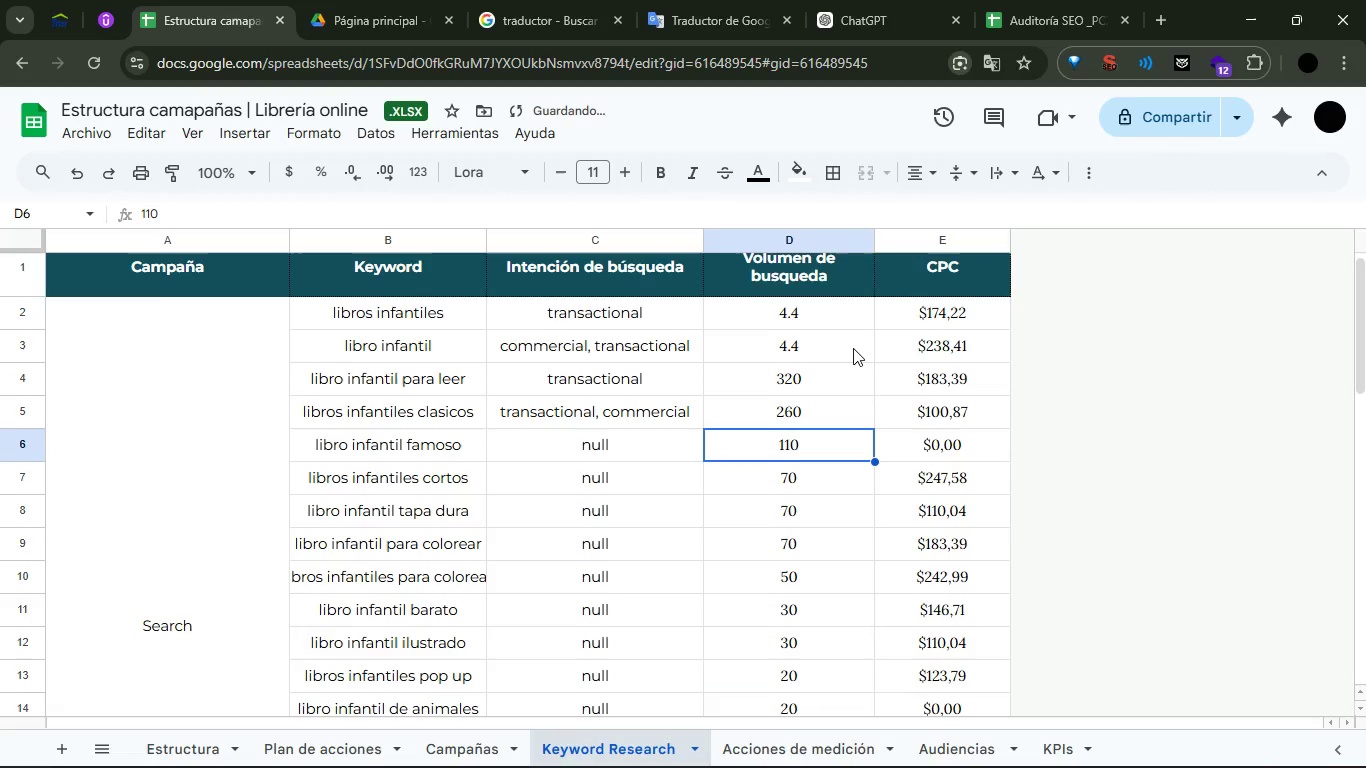 
double_click([806, 320])
 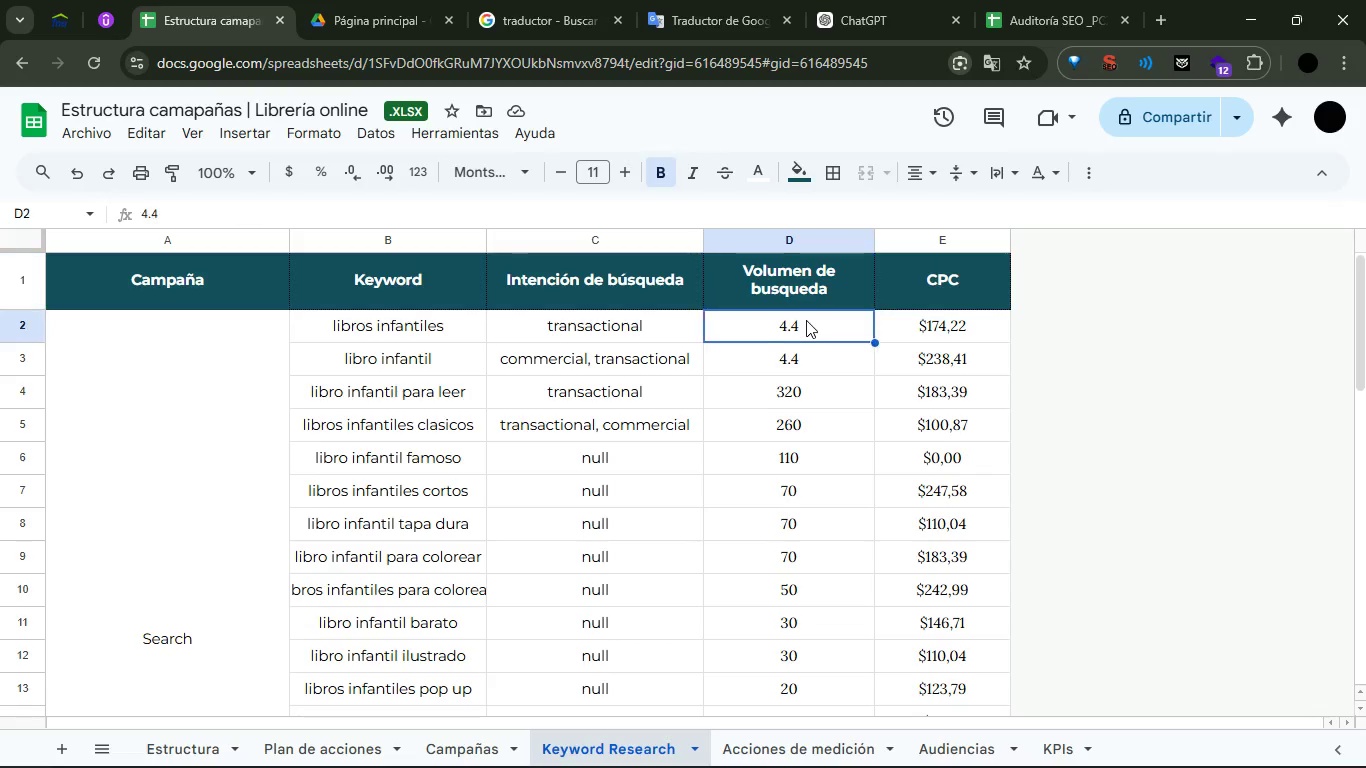 
triple_click([806, 320])
 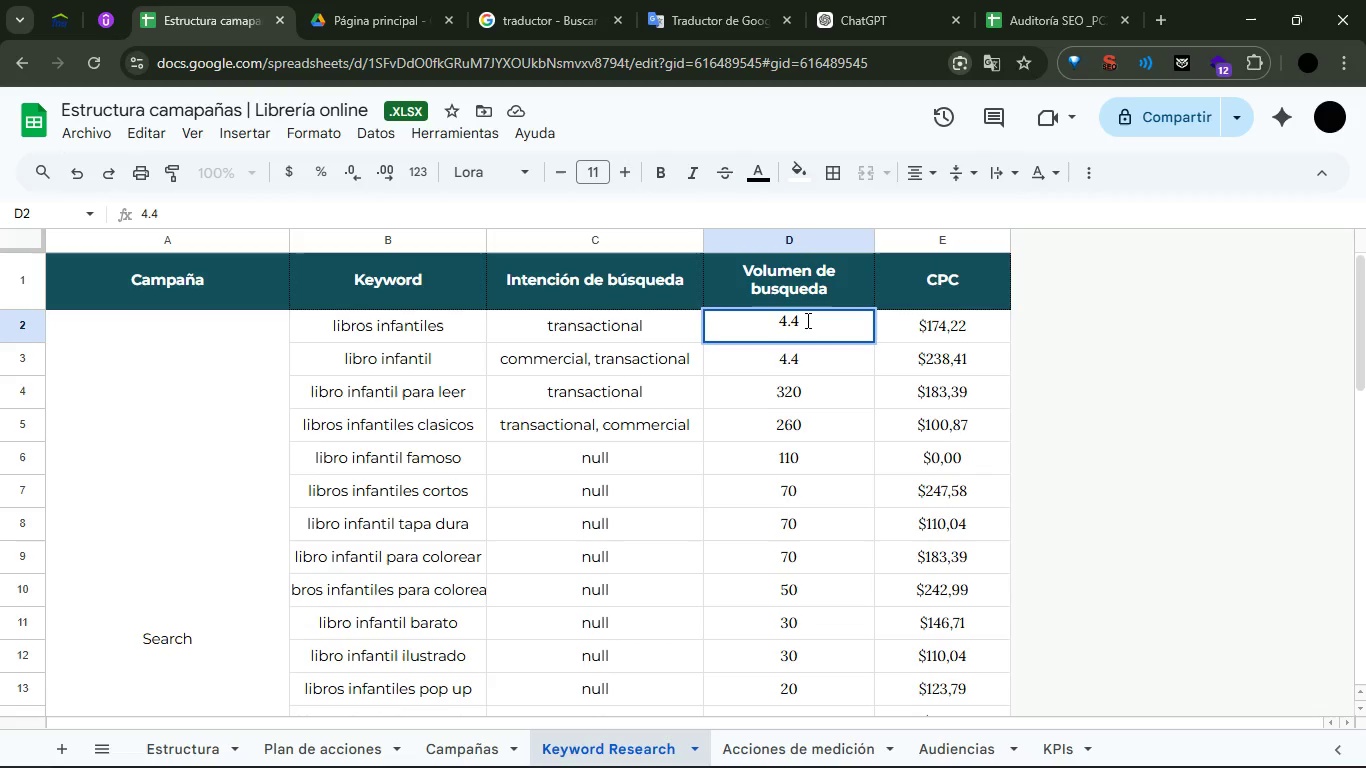 
type(00)
 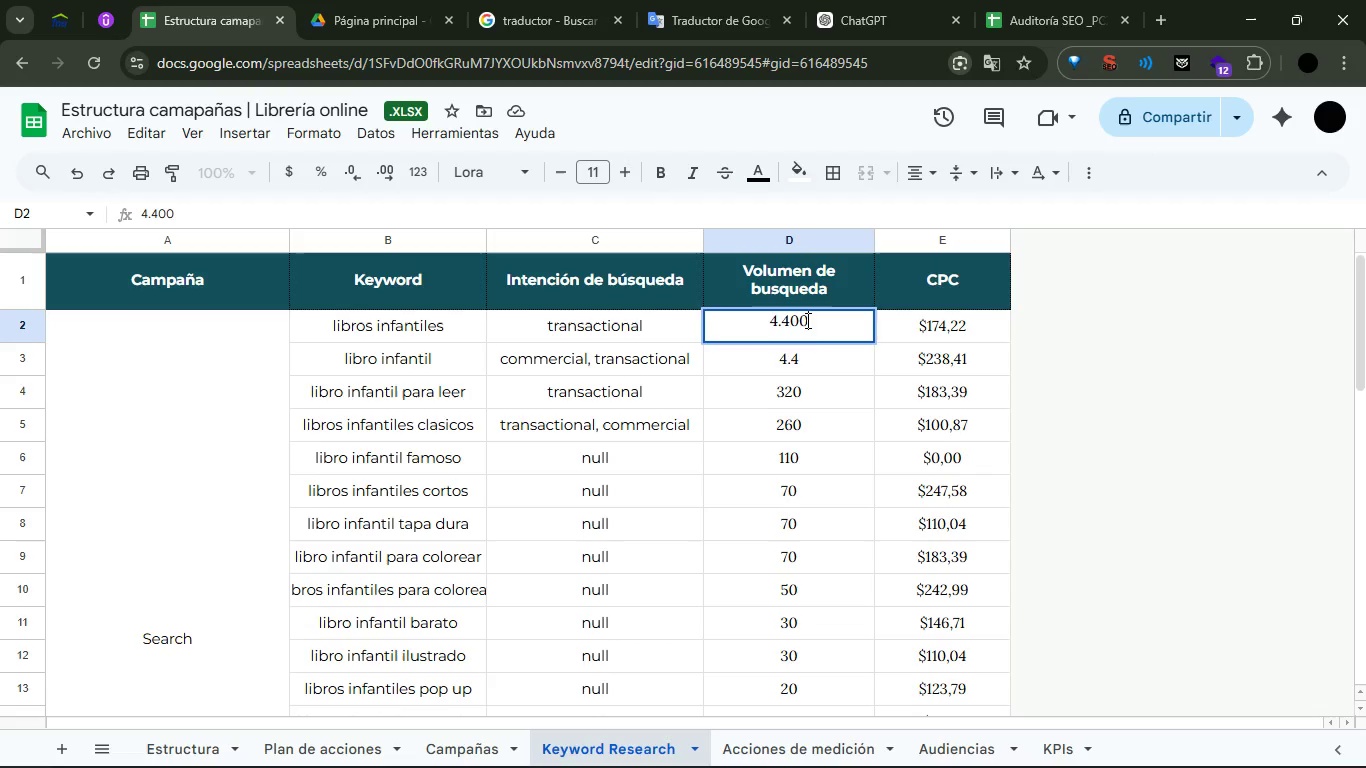 
key(Enter)
 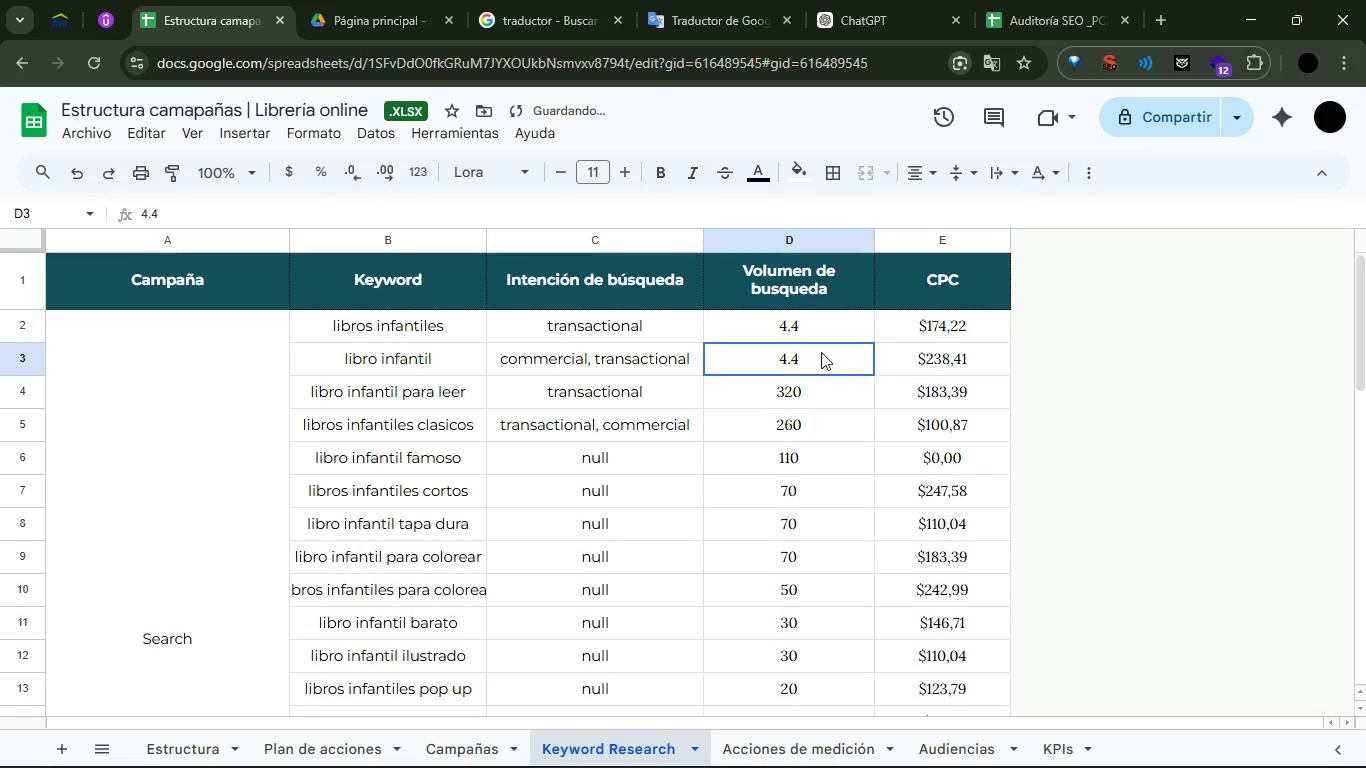 
double_click([821, 352])
 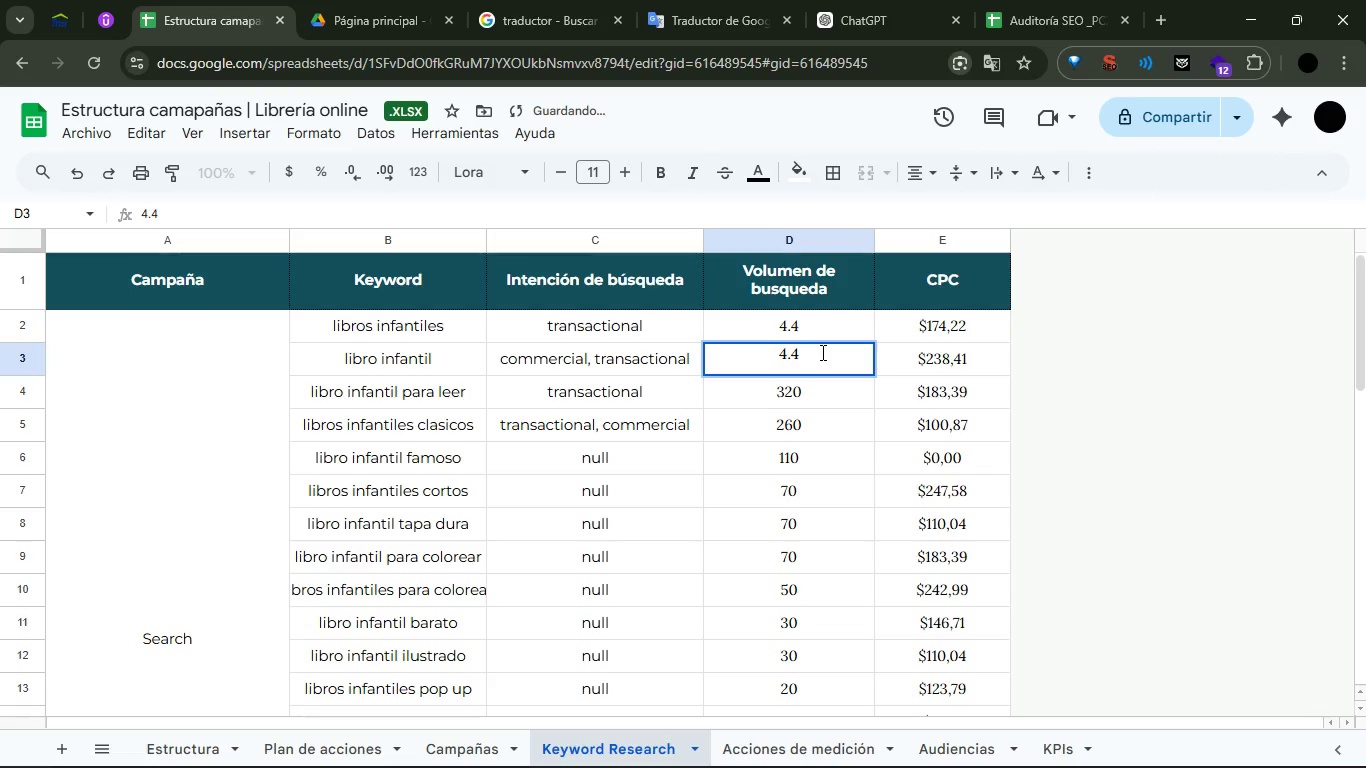 
type(000)
 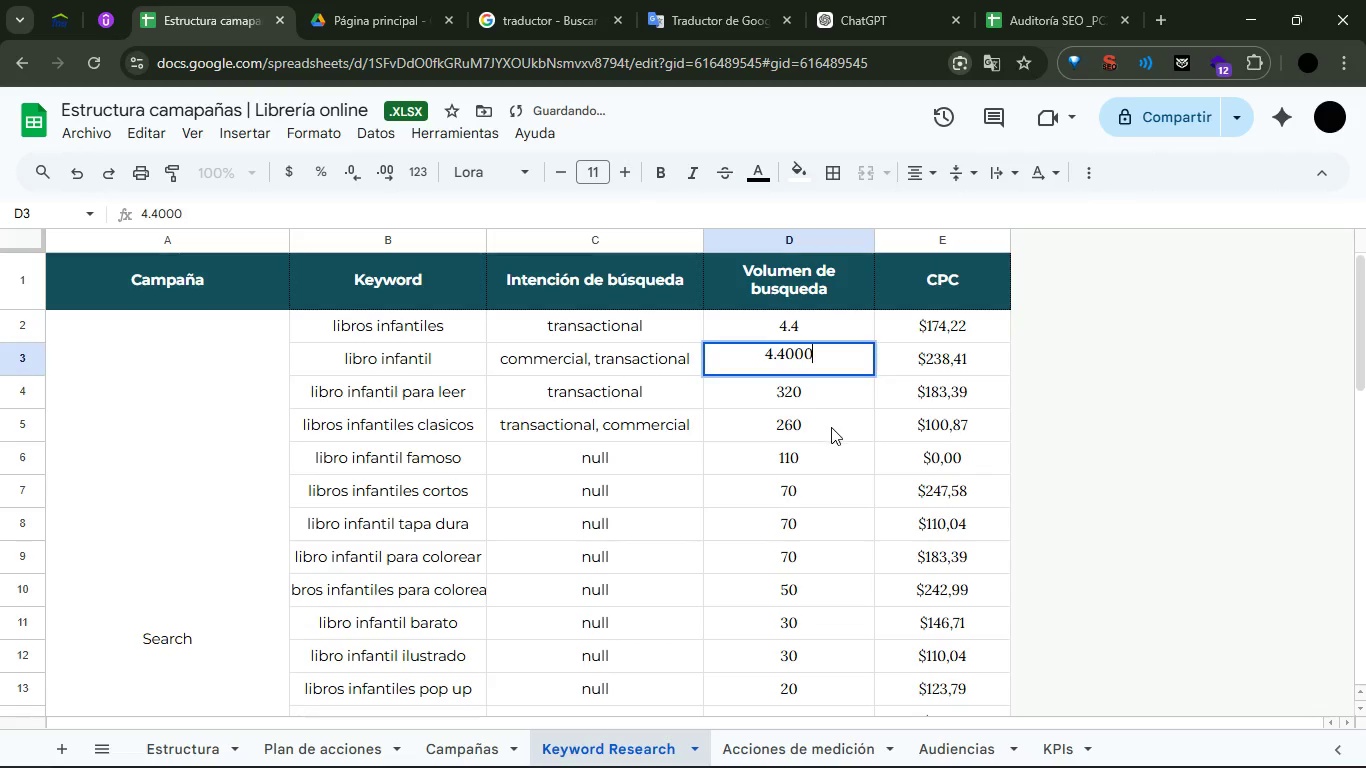 
left_click([831, 428])
 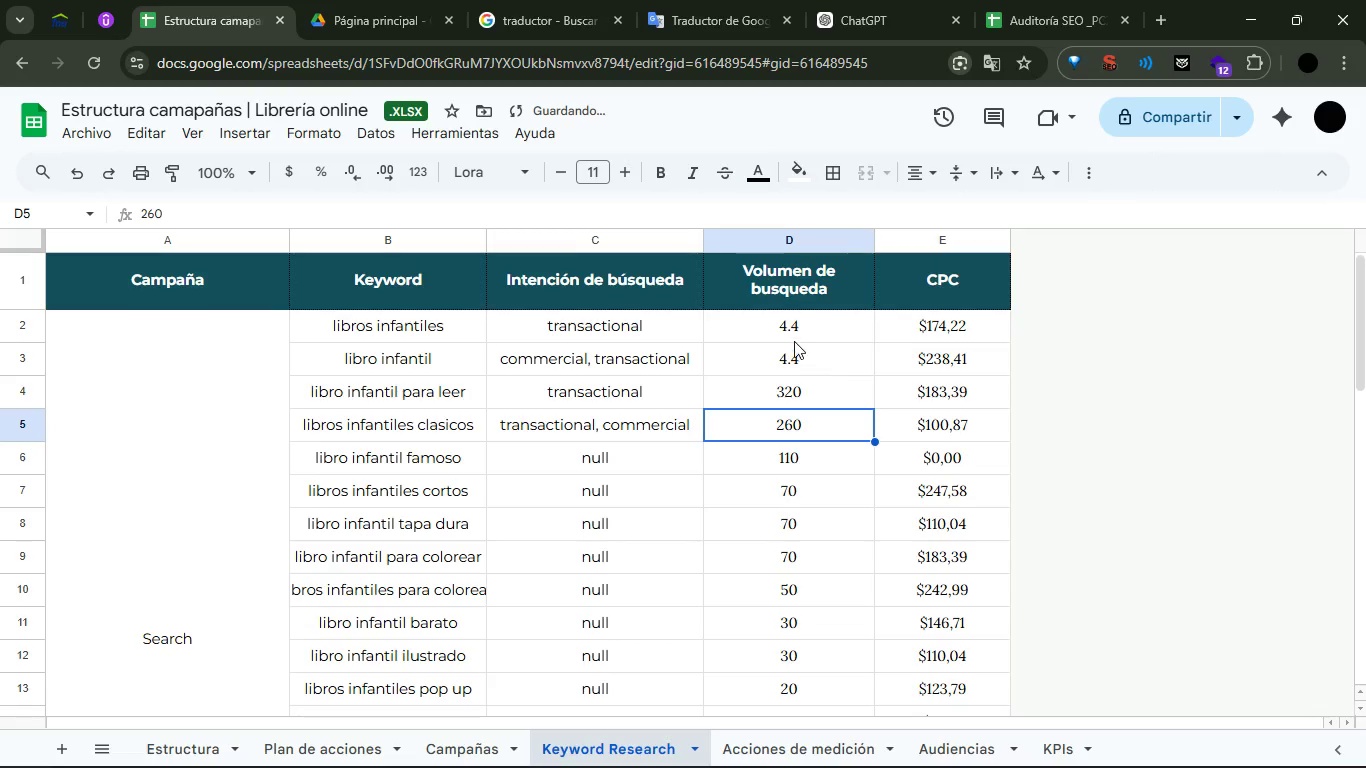 
left_click([794, 340])
 